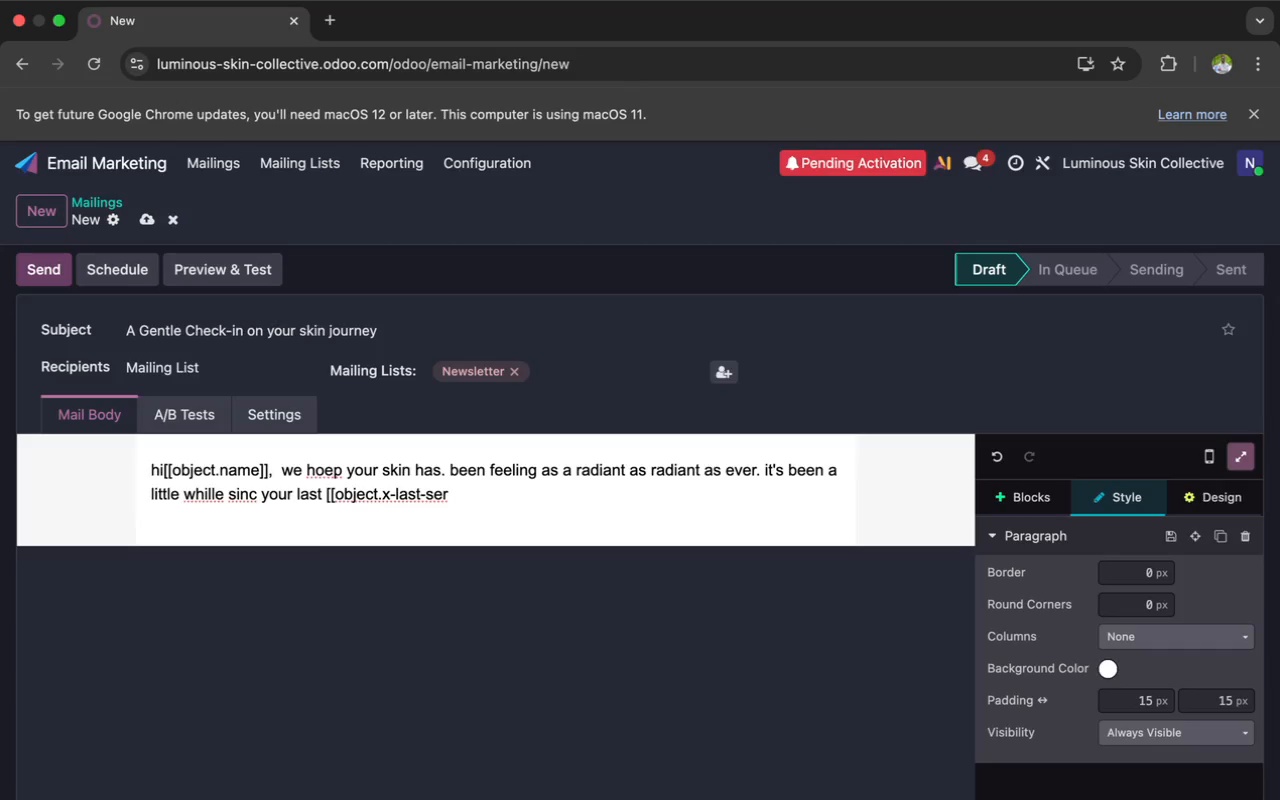 
type(vice)
 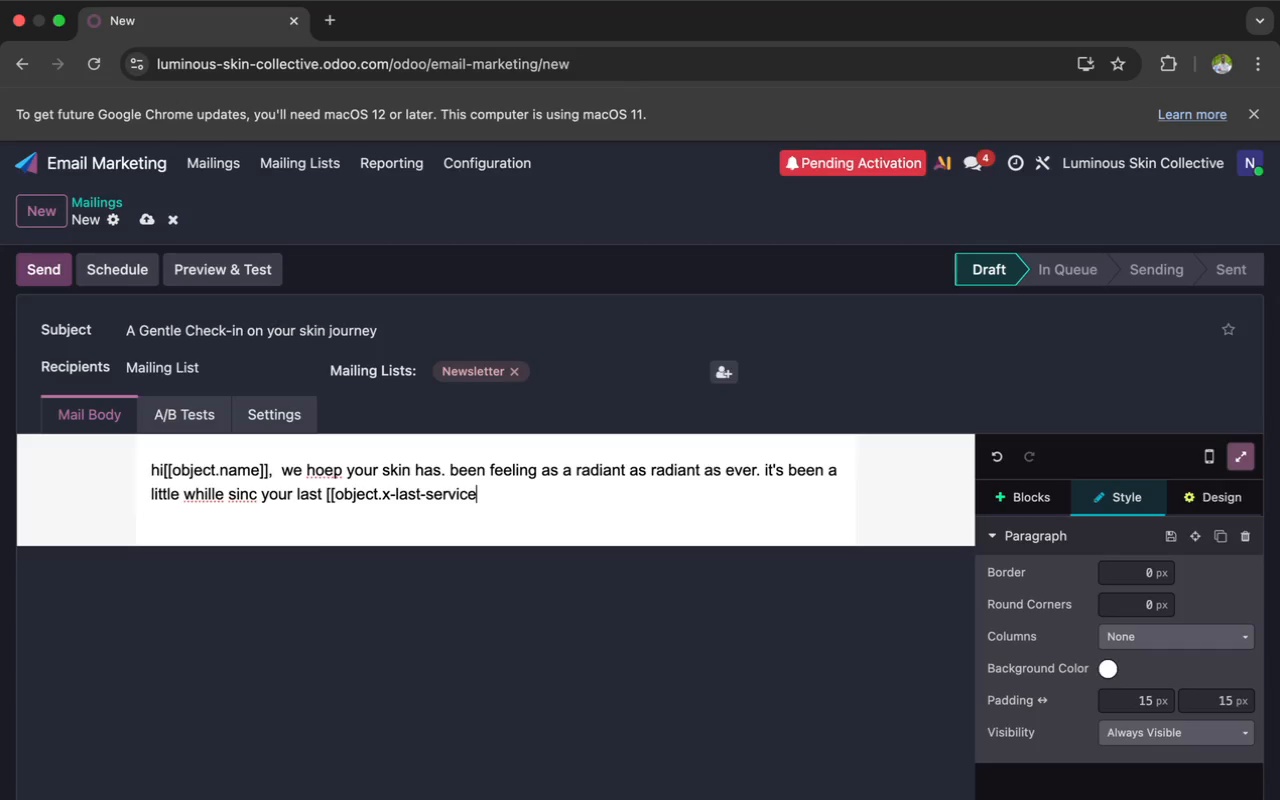 
wait(5.69)
 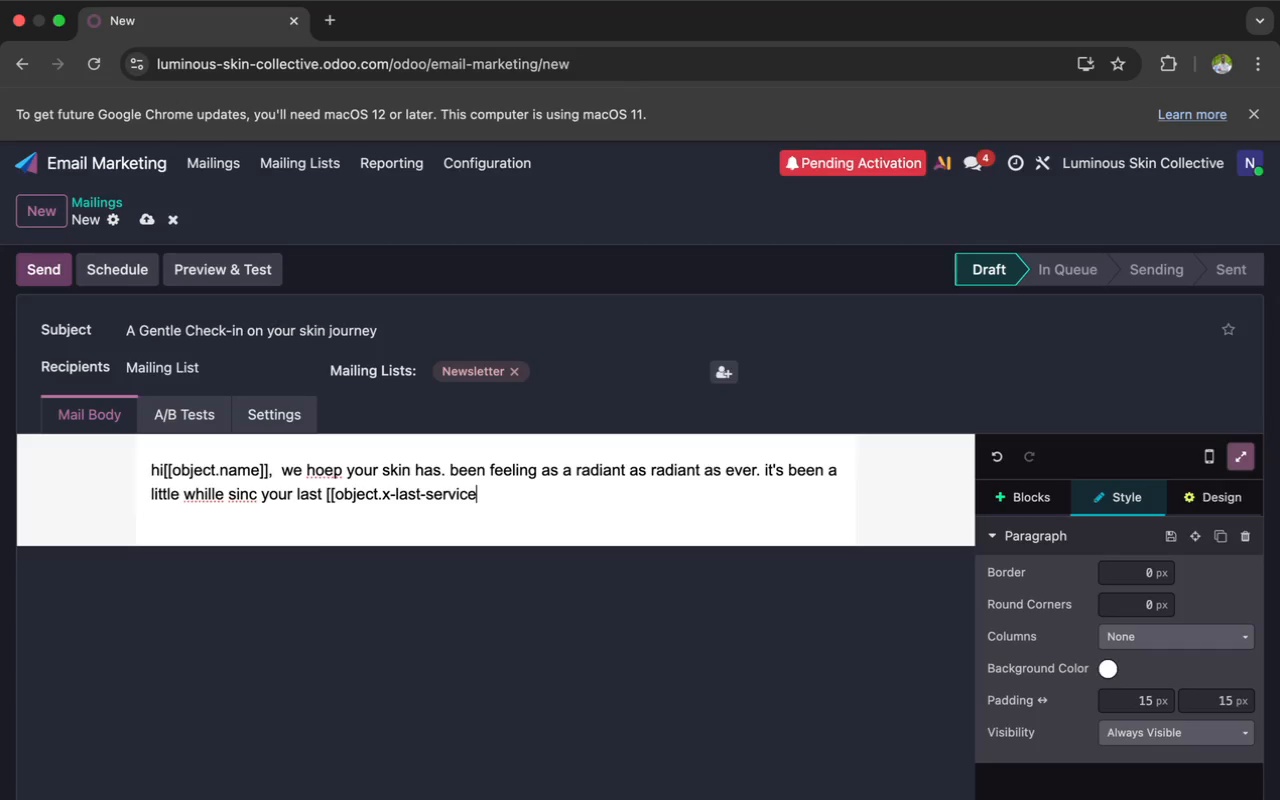 
type(-tyoe)
key(Backspace)
key(Backspace)
 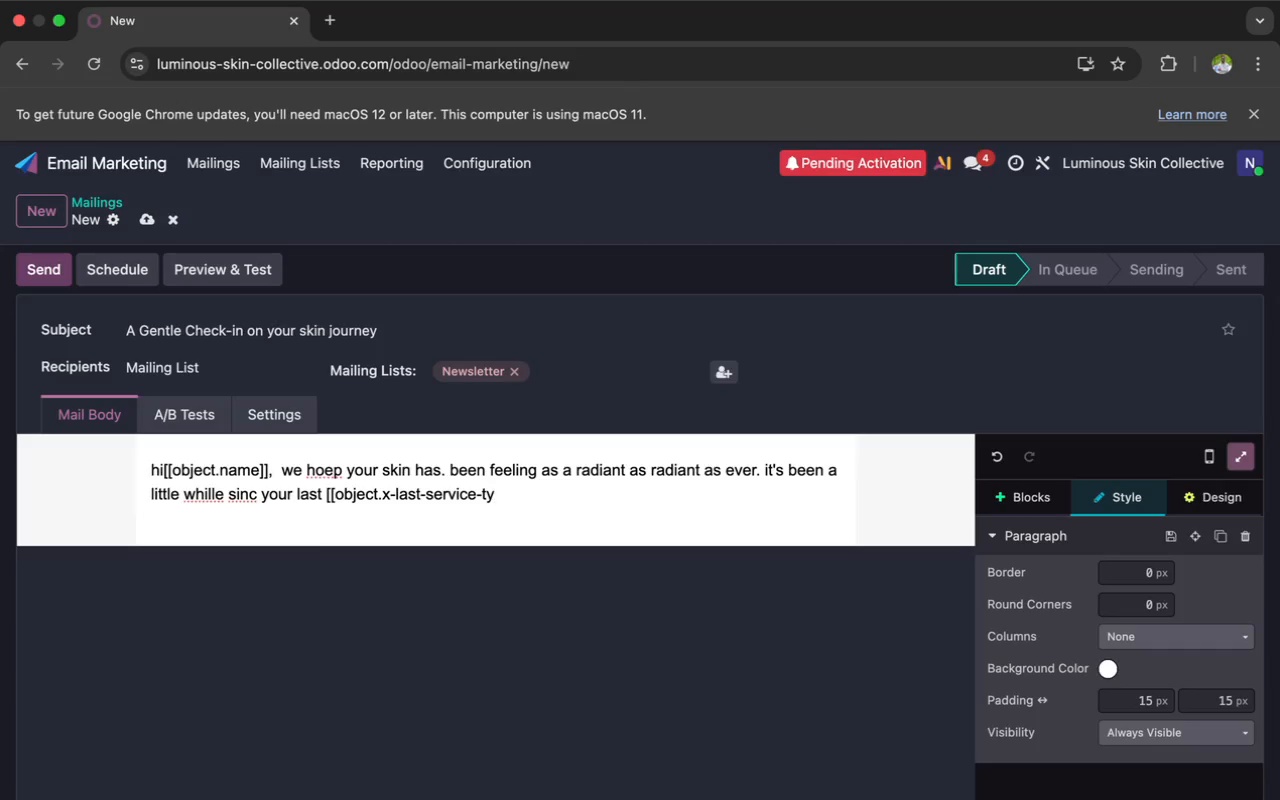 
wait(7.77)
 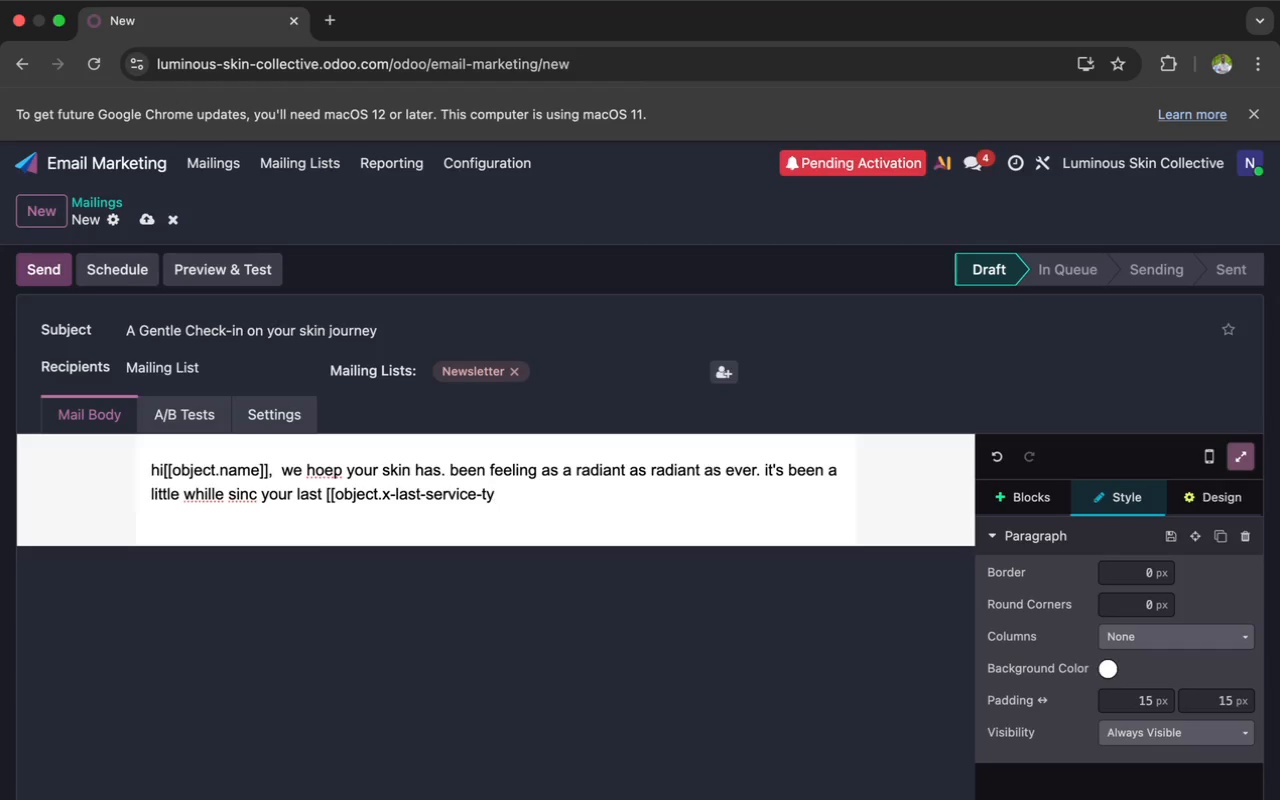 
type(pe)
 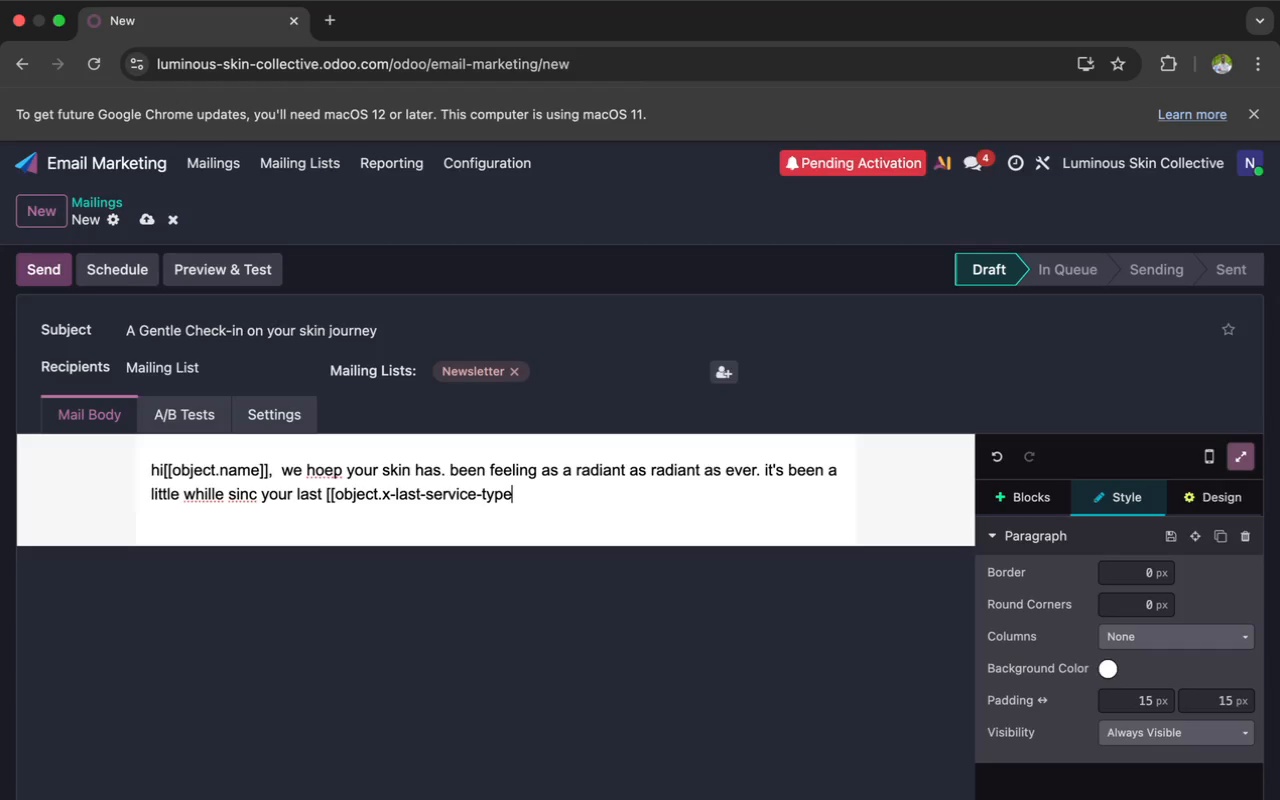 
key(BracketRight)
 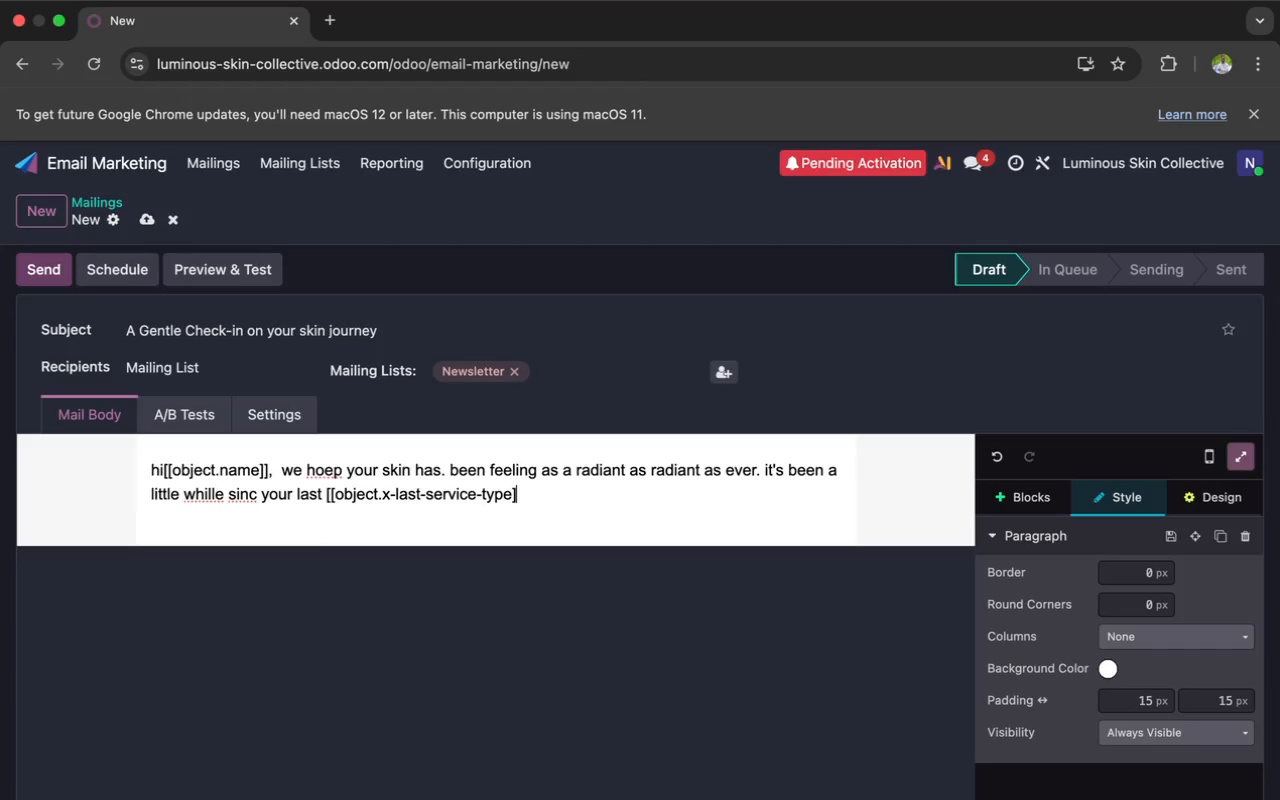 
key(BracketRight)
 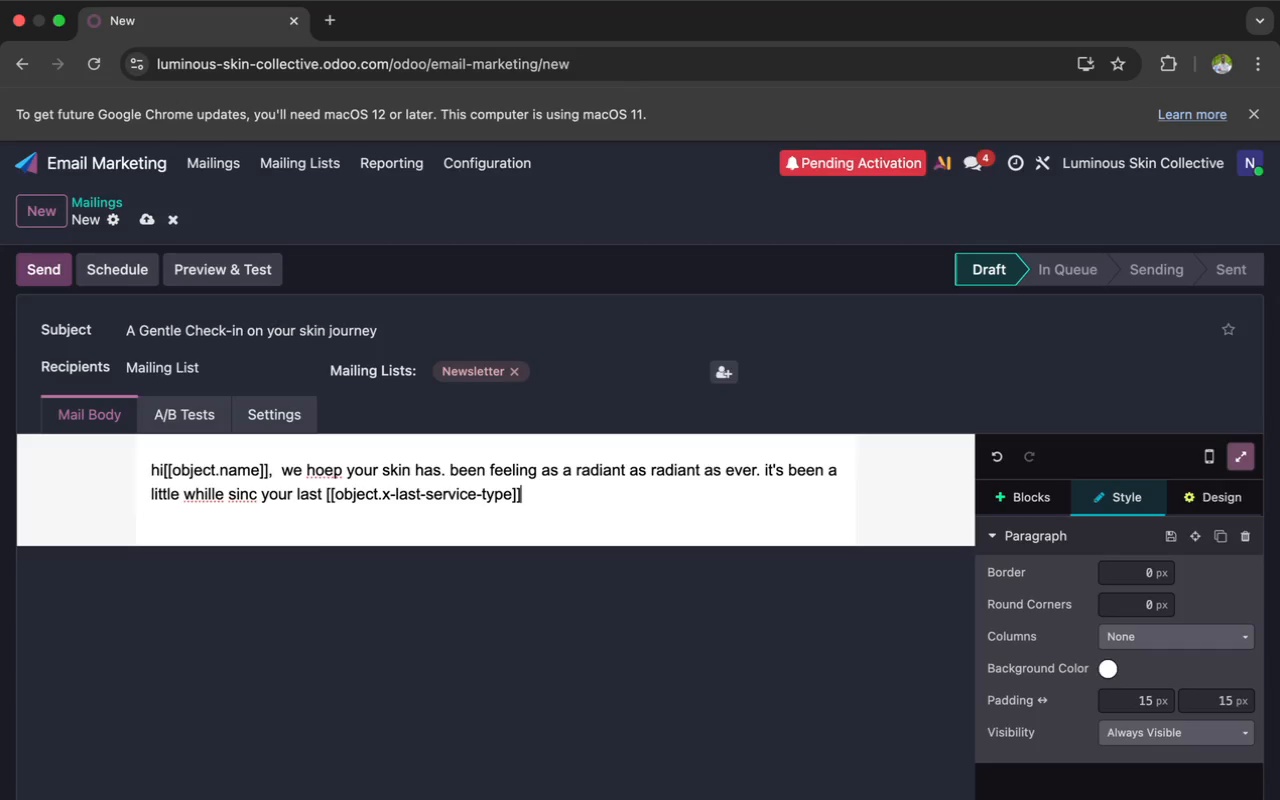 
wait(5.73)
 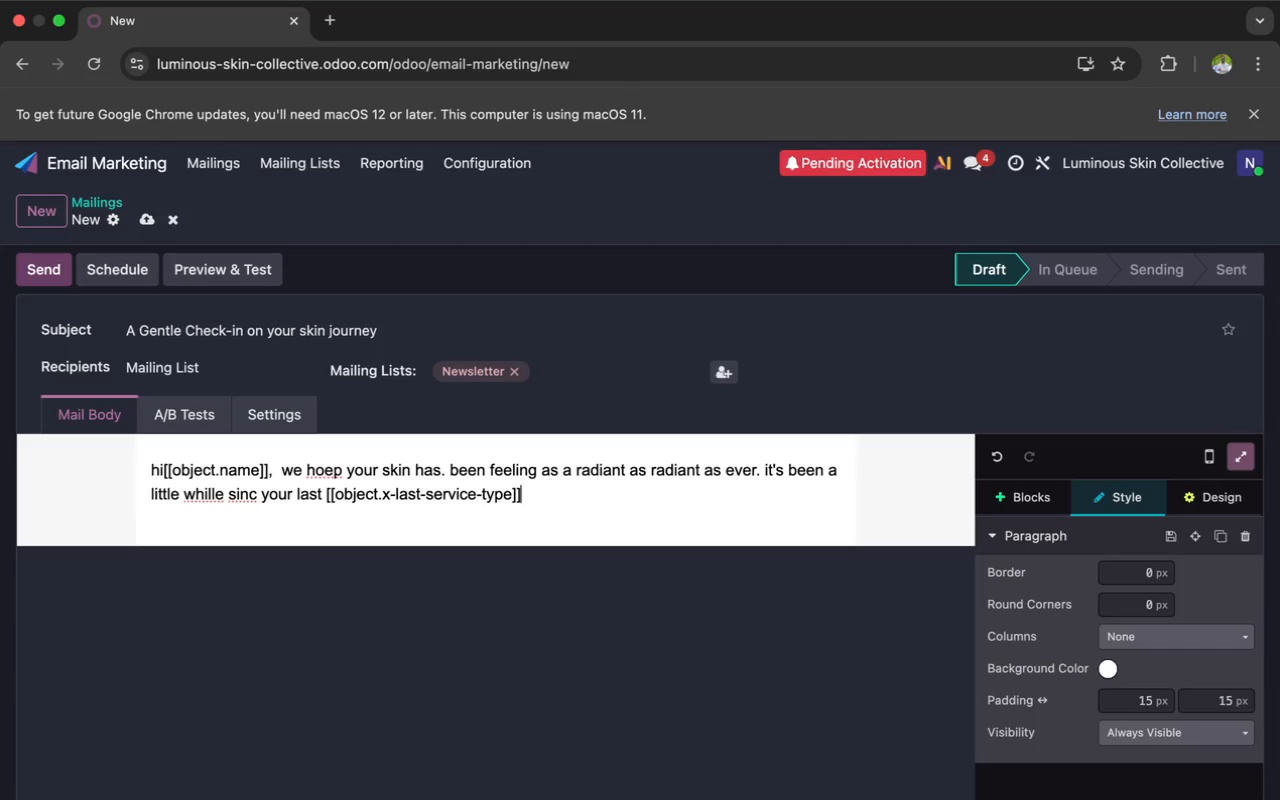 
type(and)
 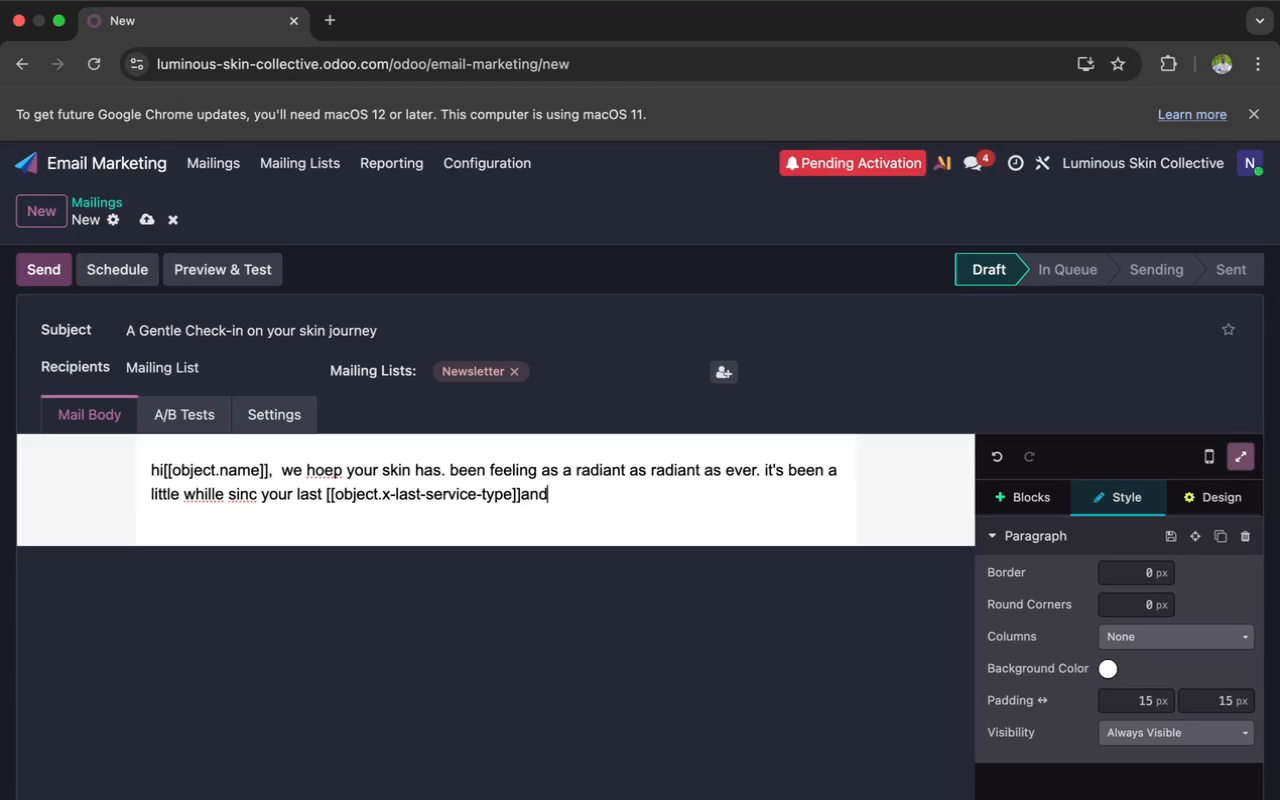 
type( we wante)
 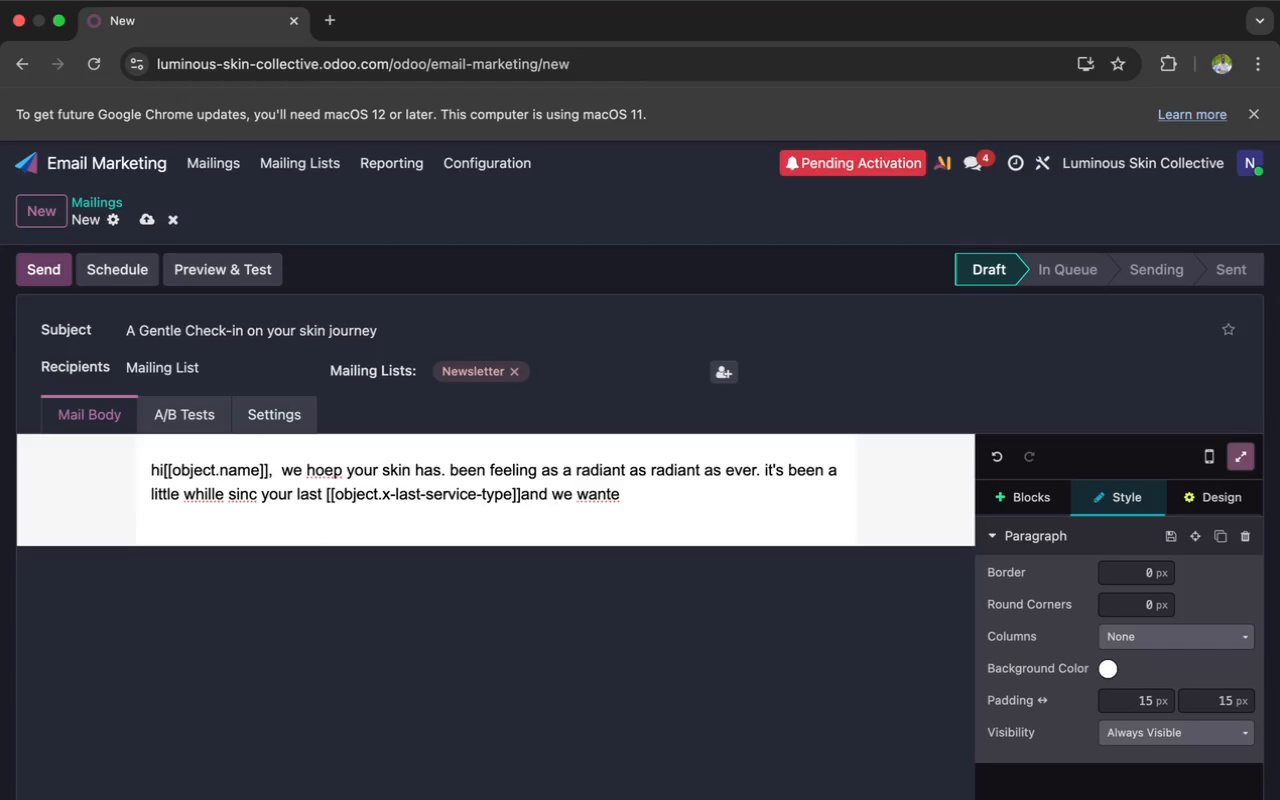 
type(d to )
 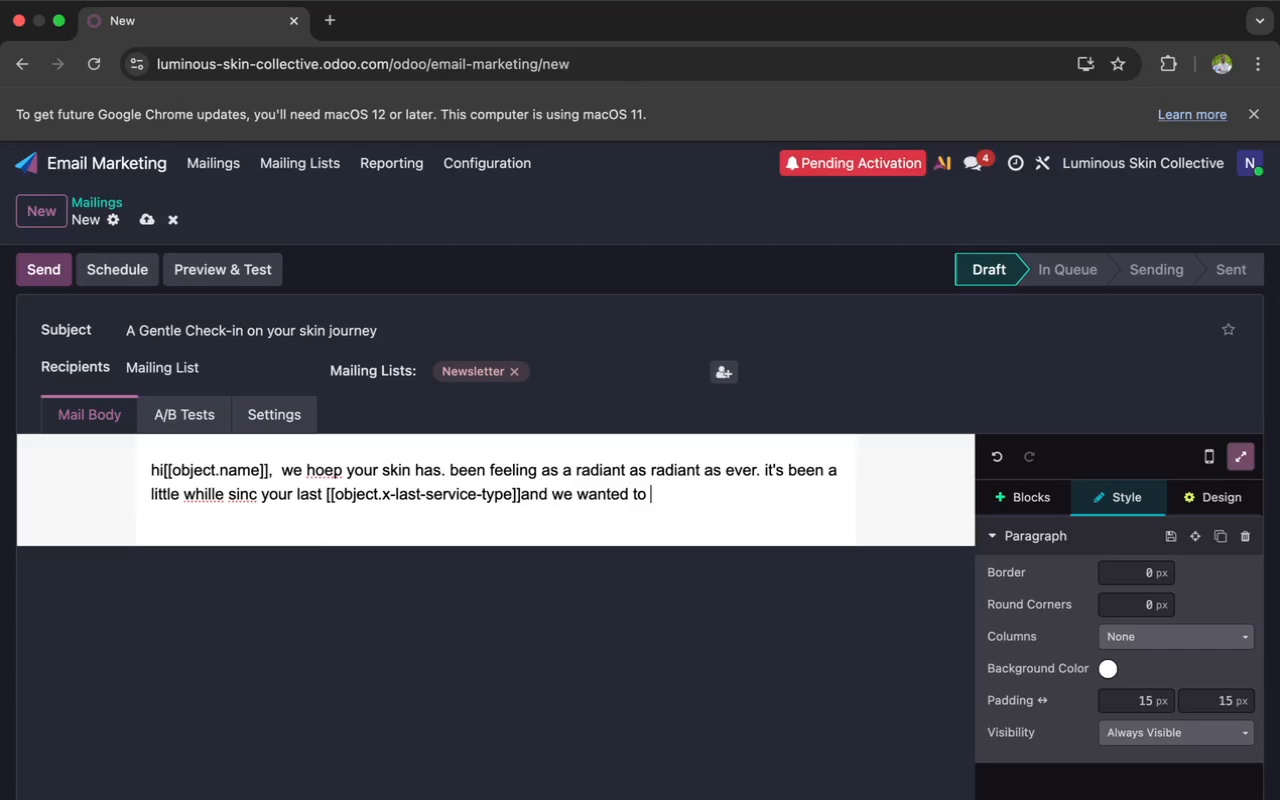 
type(gentiy)
 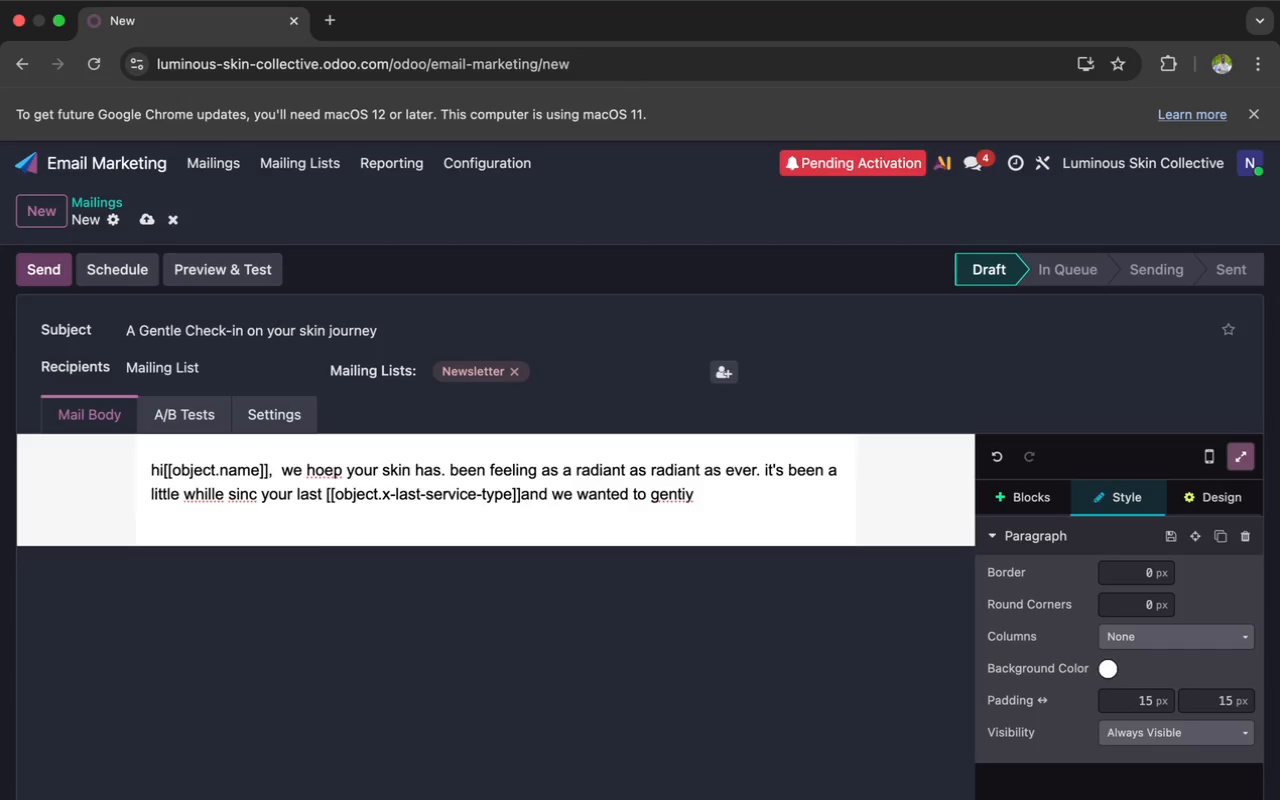 
key(Backspace)
 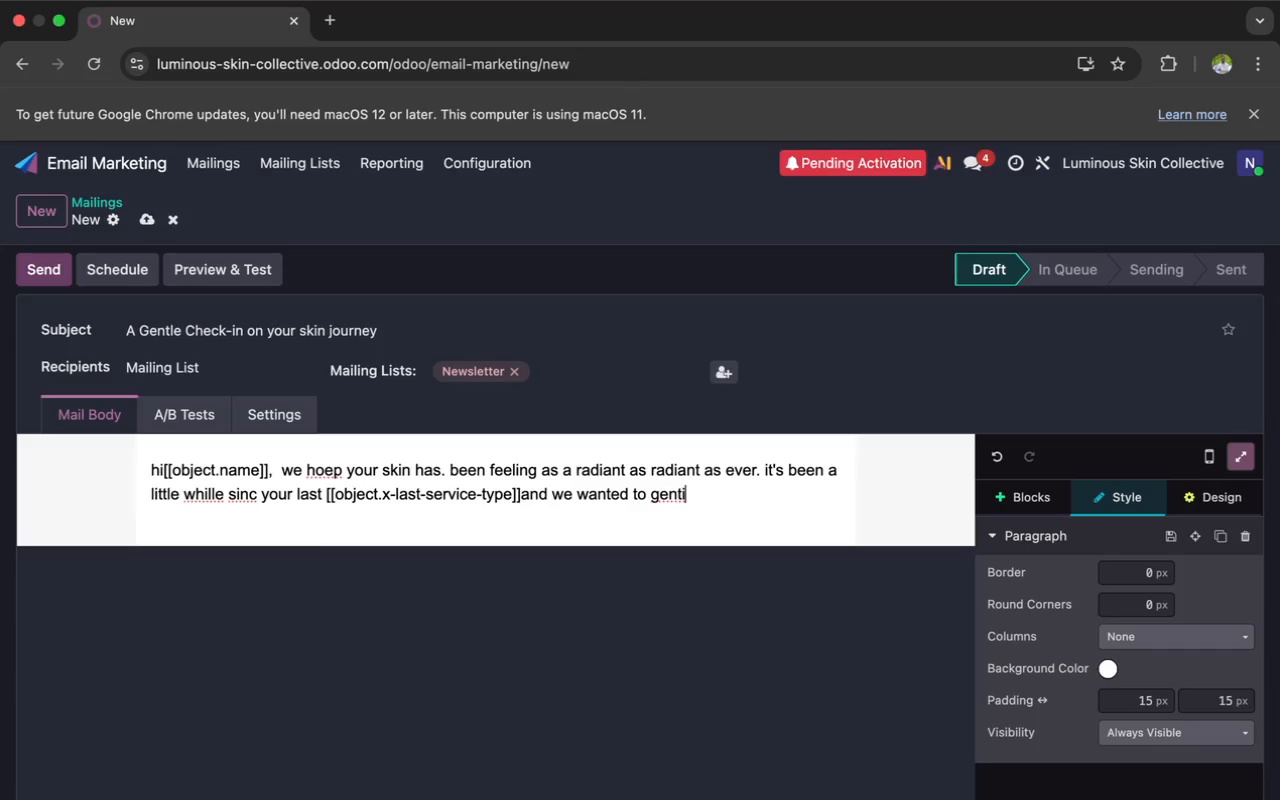 
key(Backspace)
 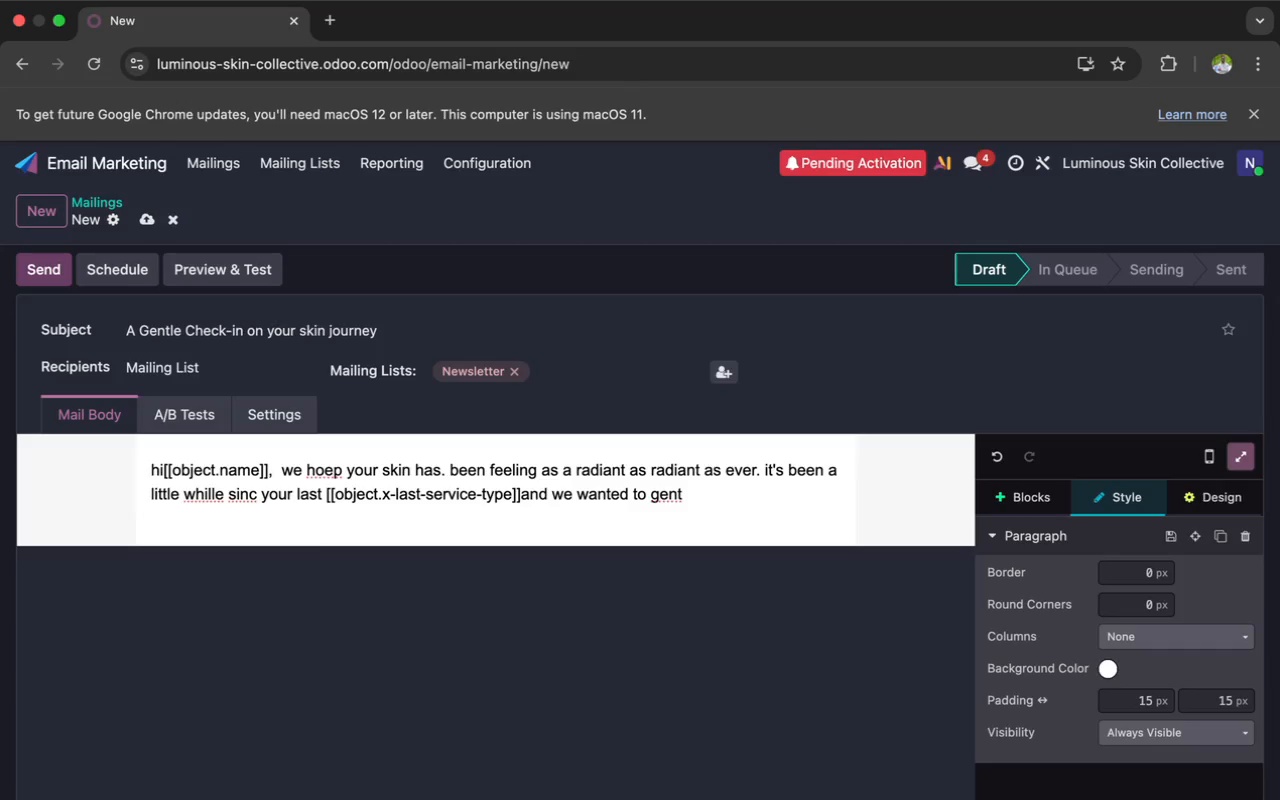 
key(L)
 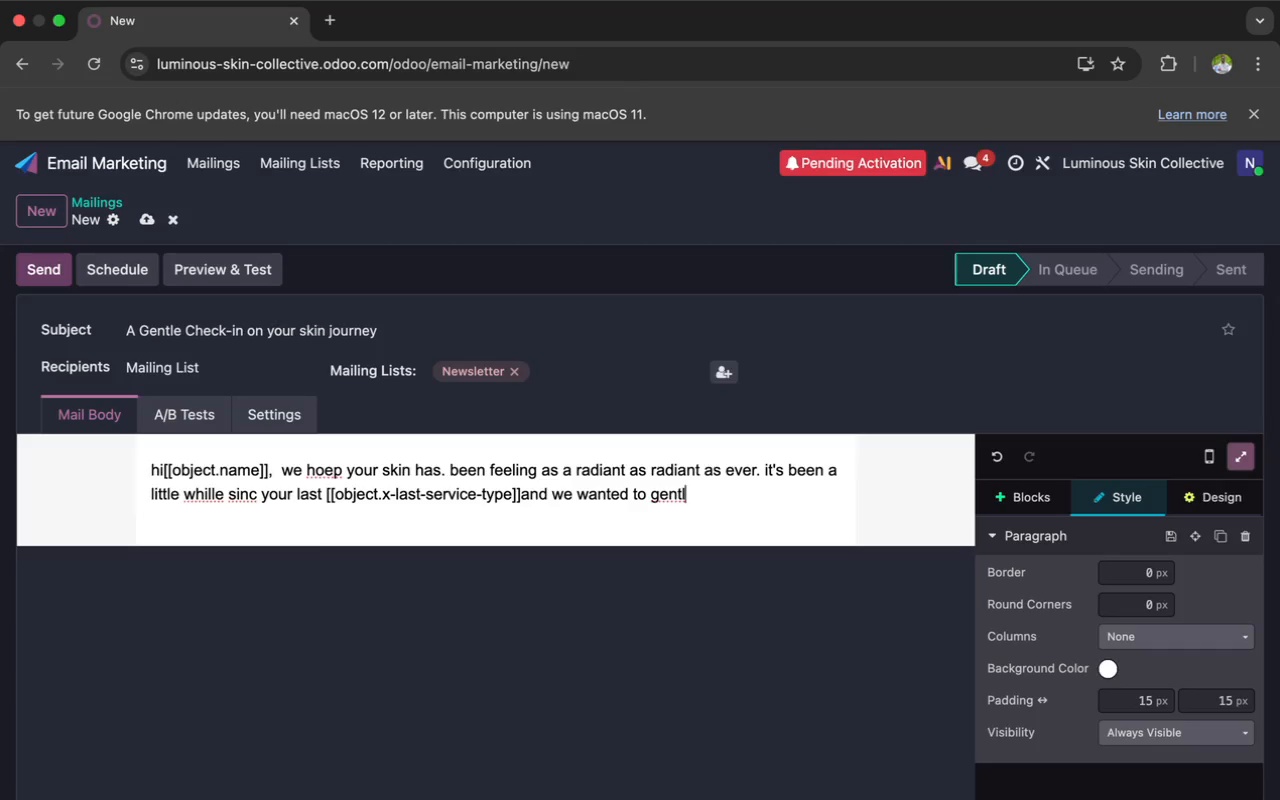 
wait(5.61)
 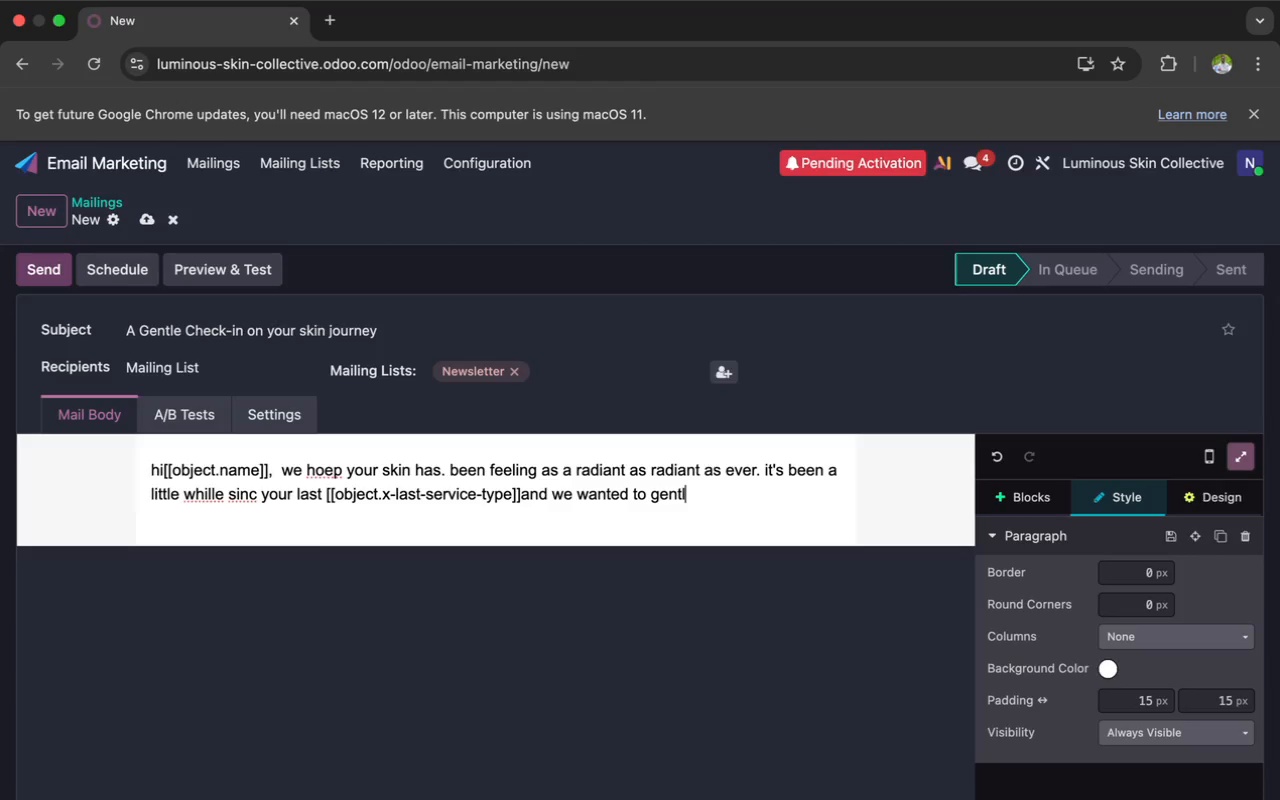 
key(Y)
 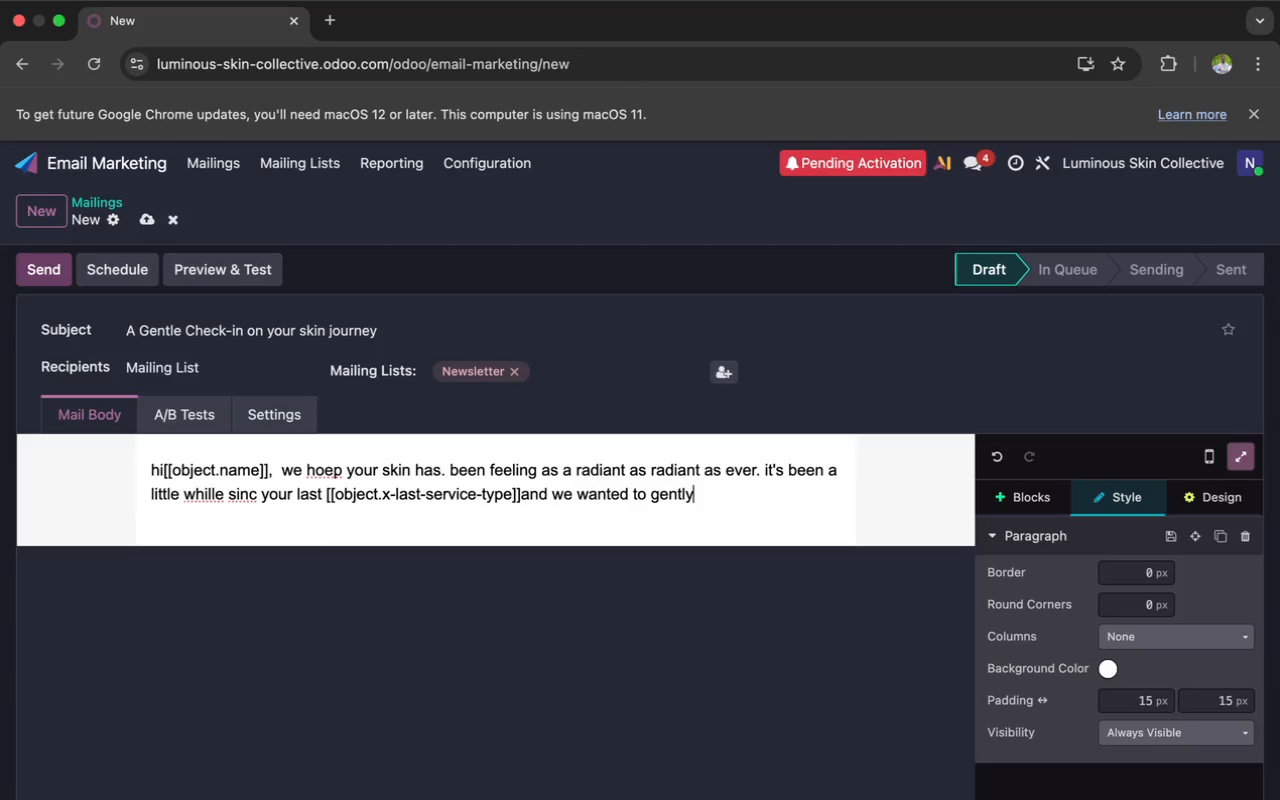 
wait(23.14)
 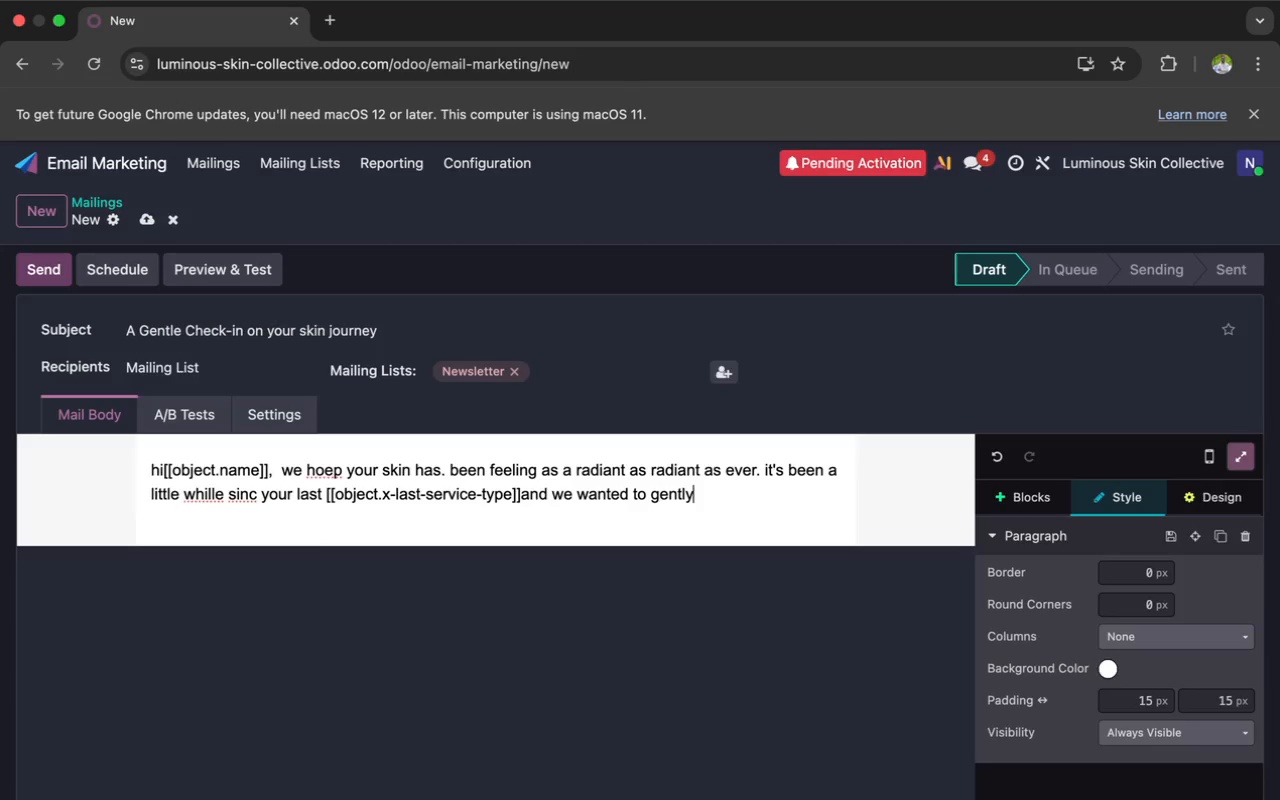 
left_click([280, 473])
 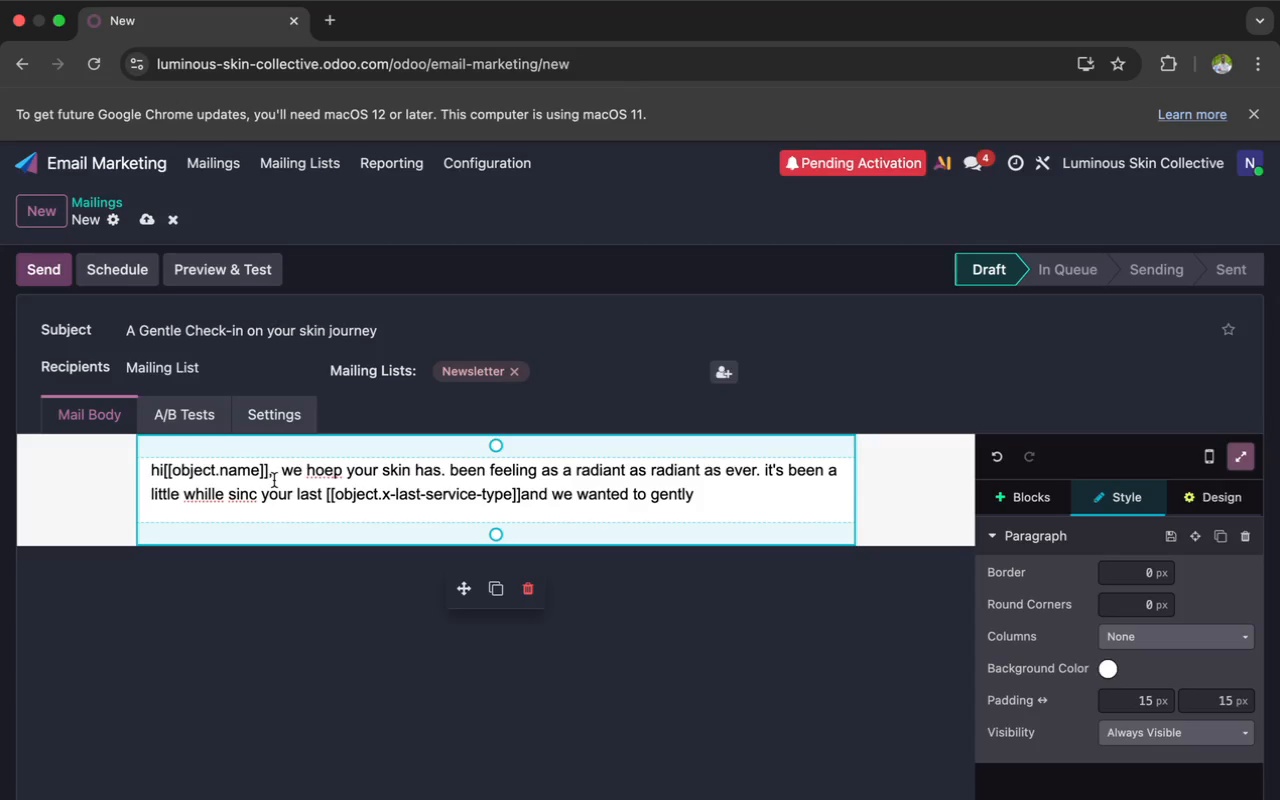 
key(Enter)
 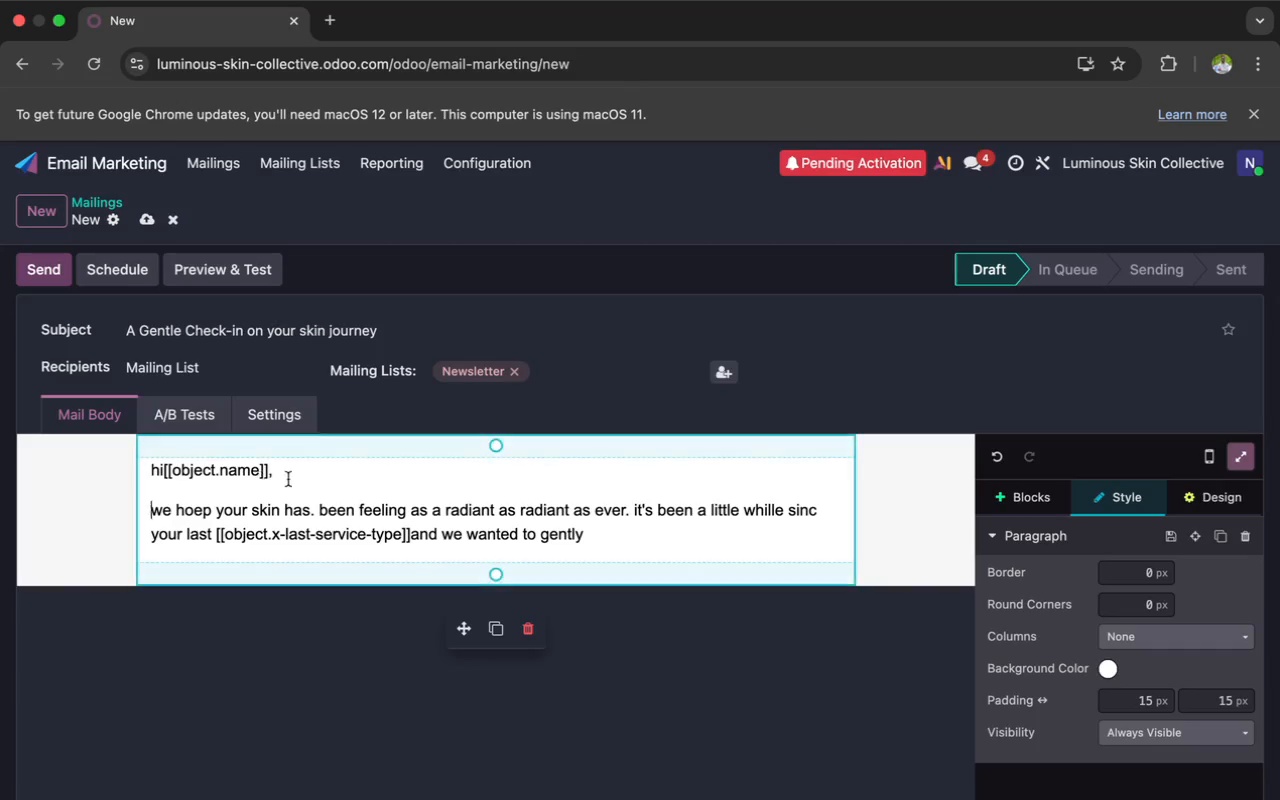 
wait(30.18)
 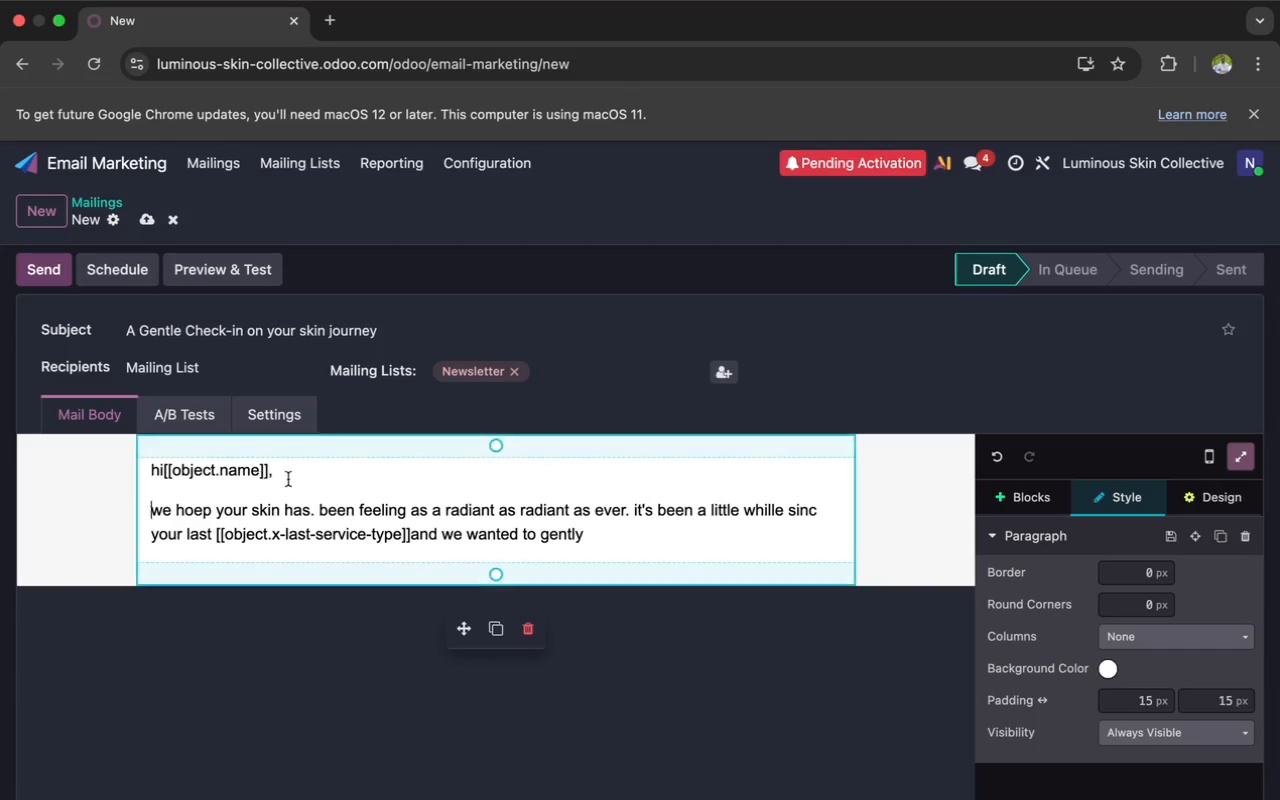 
left_click([625, 509])
 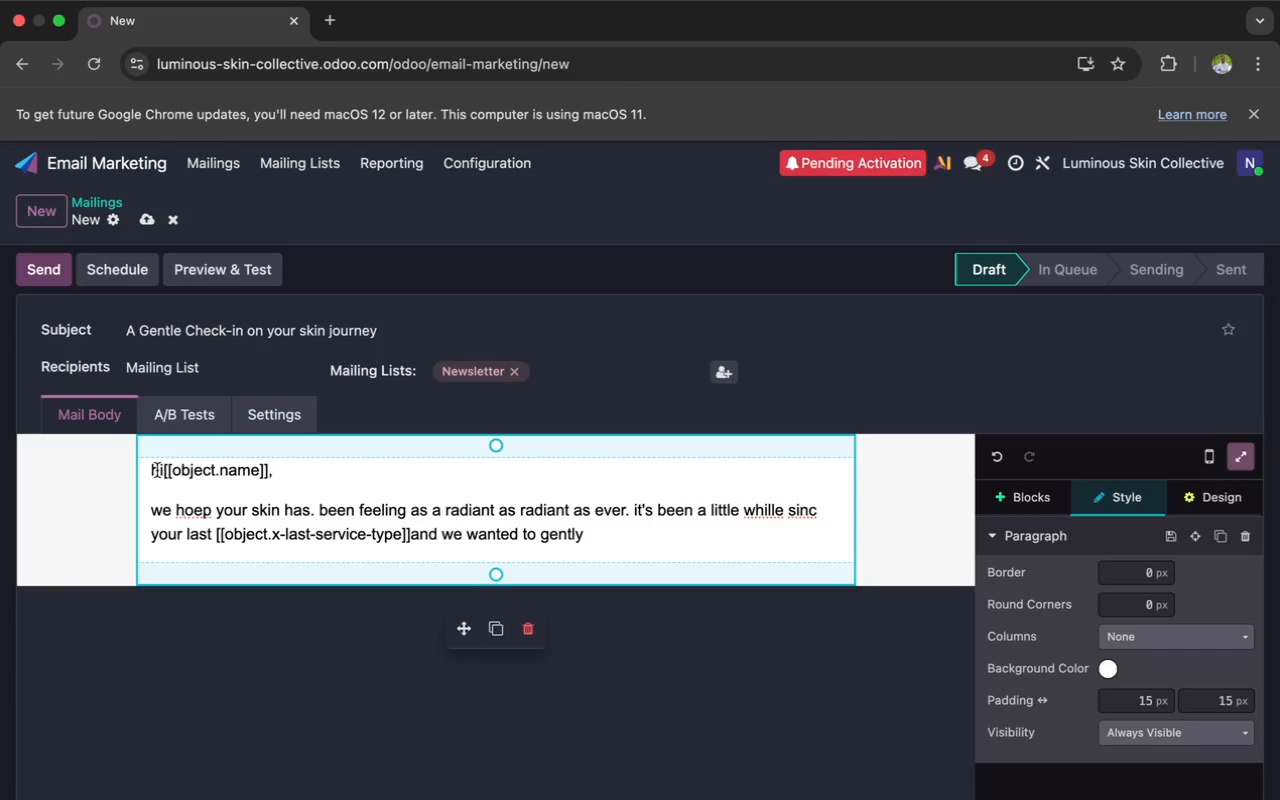 
wait(7.82)
 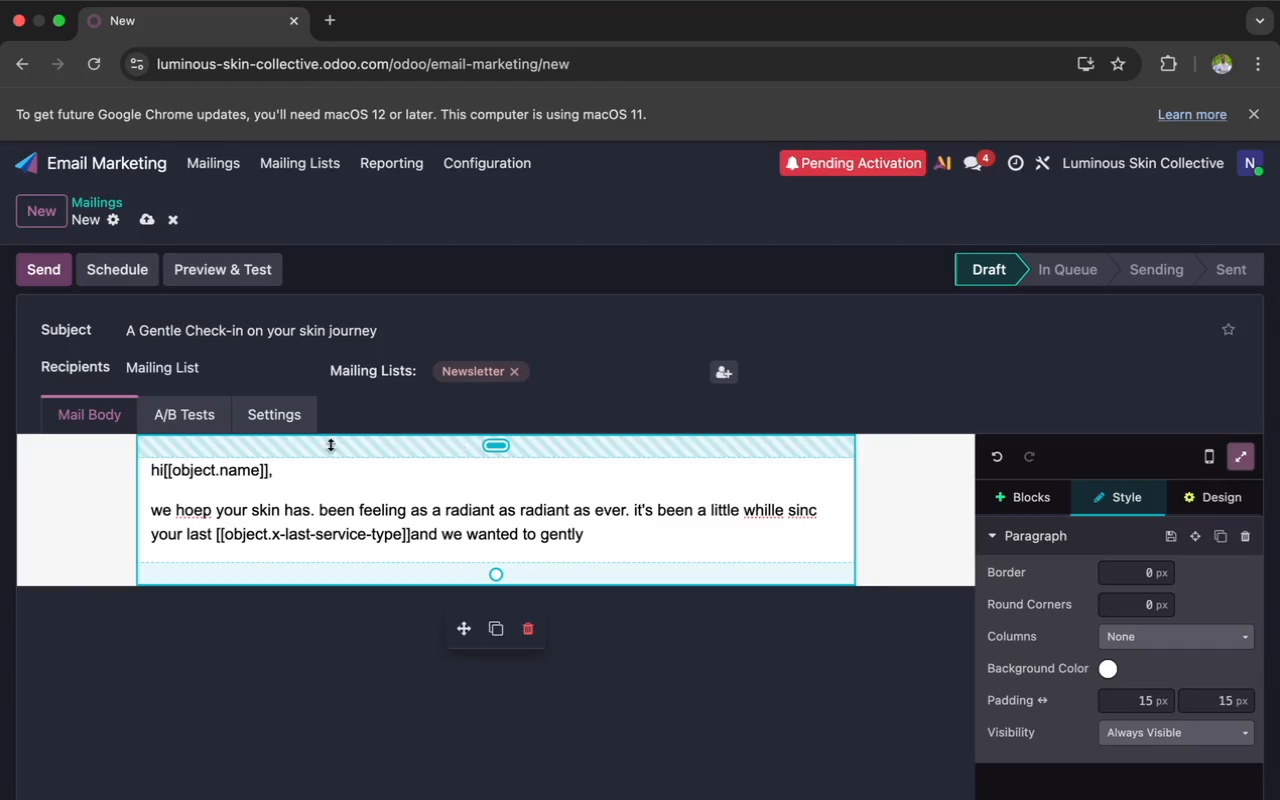 
key(CapsLock)
 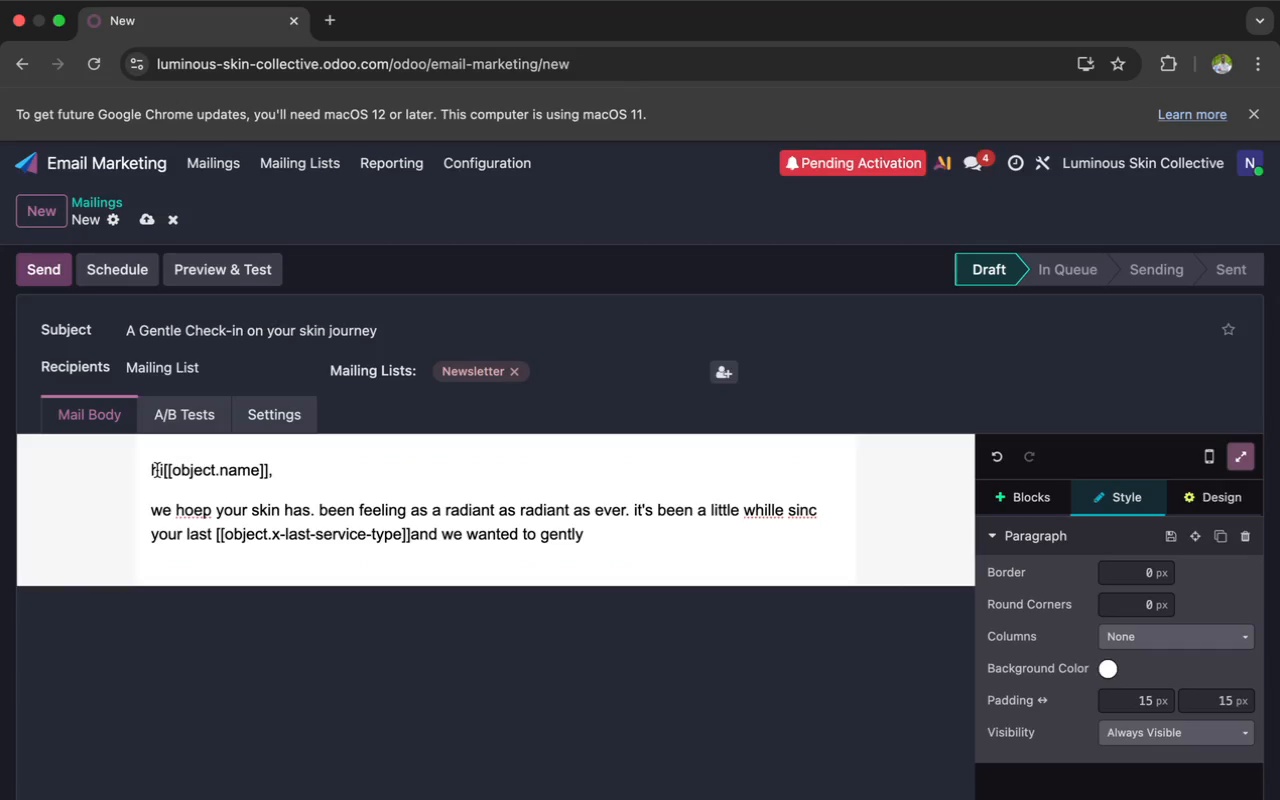 
key(S)
 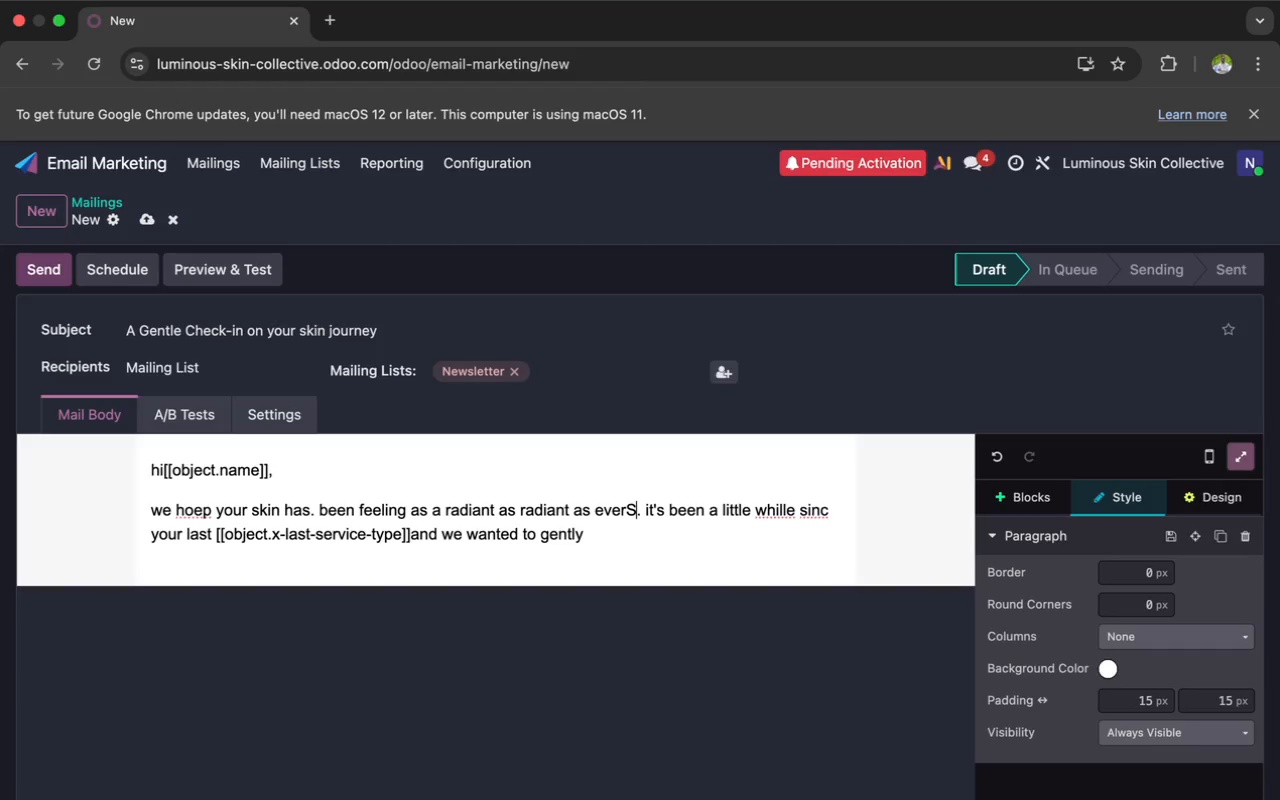 
wait(12.26)
 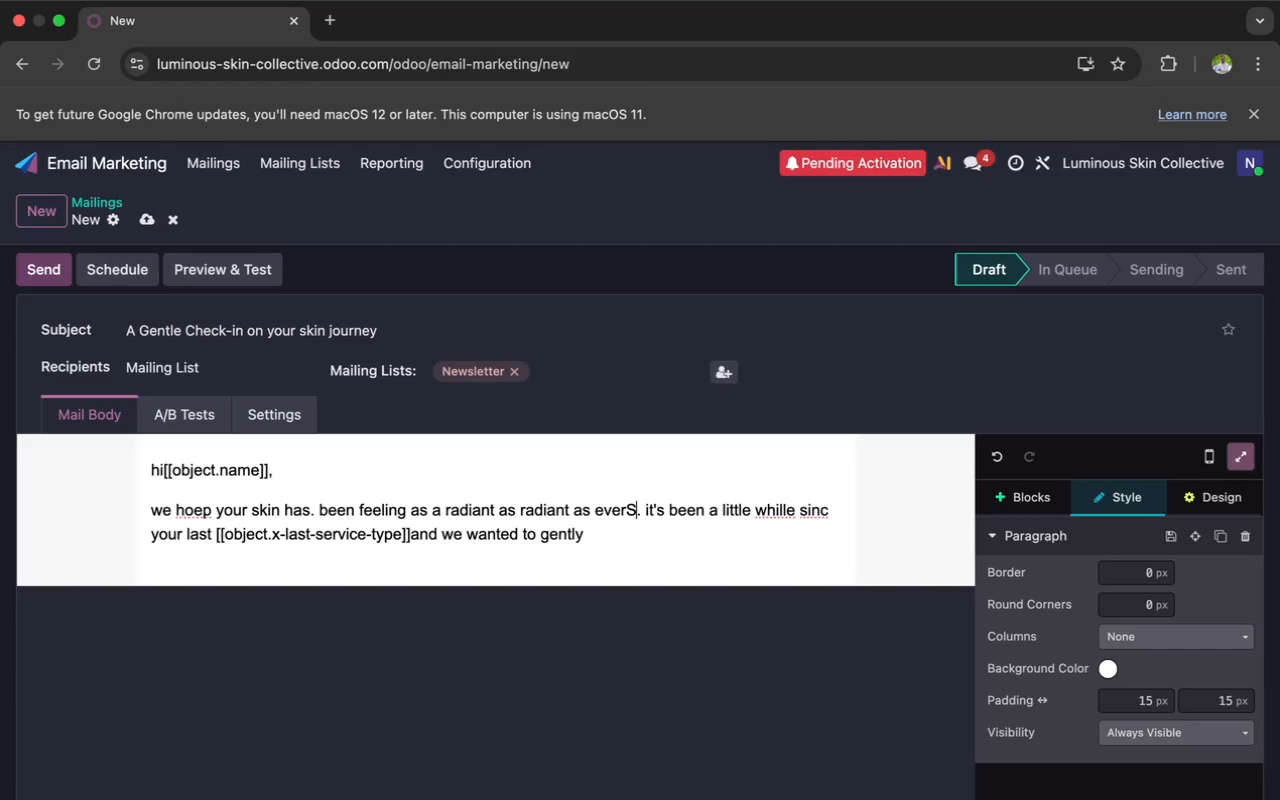 
key(Backspace)
 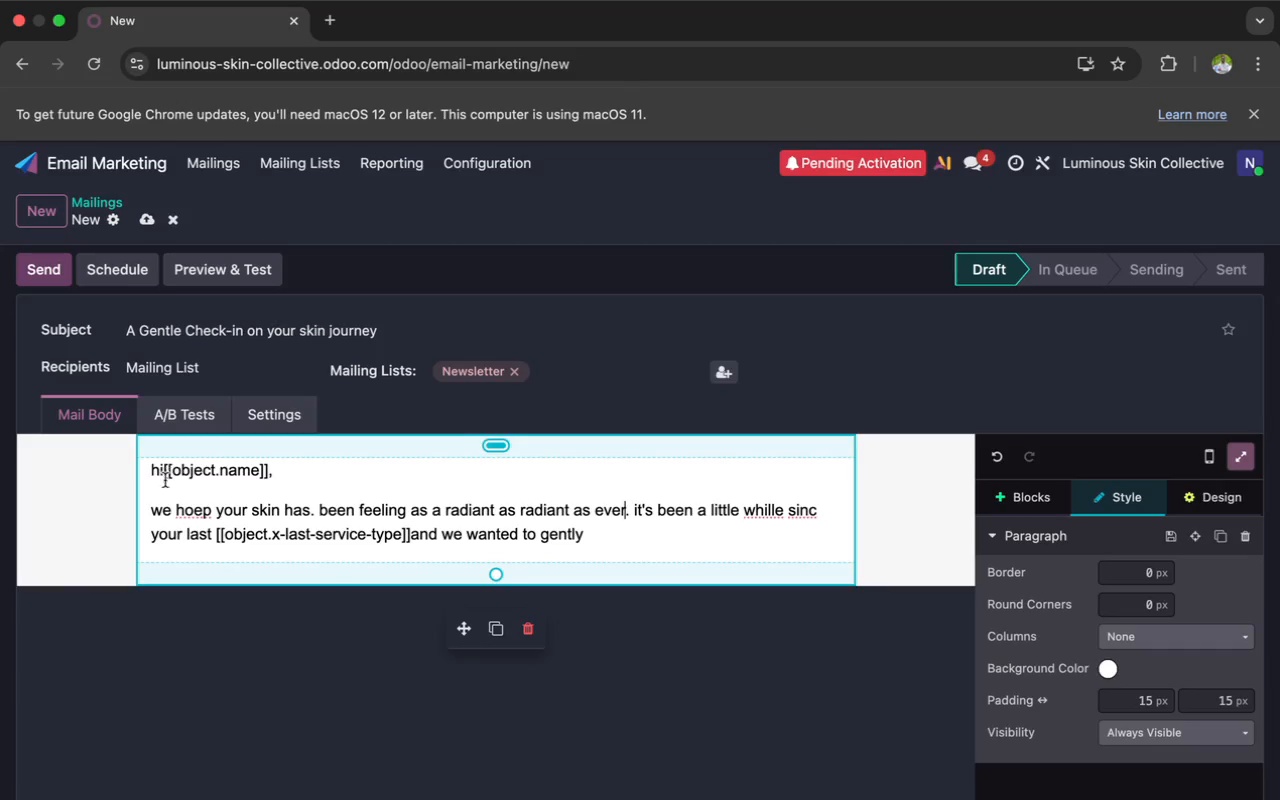 
wait(5.09)
 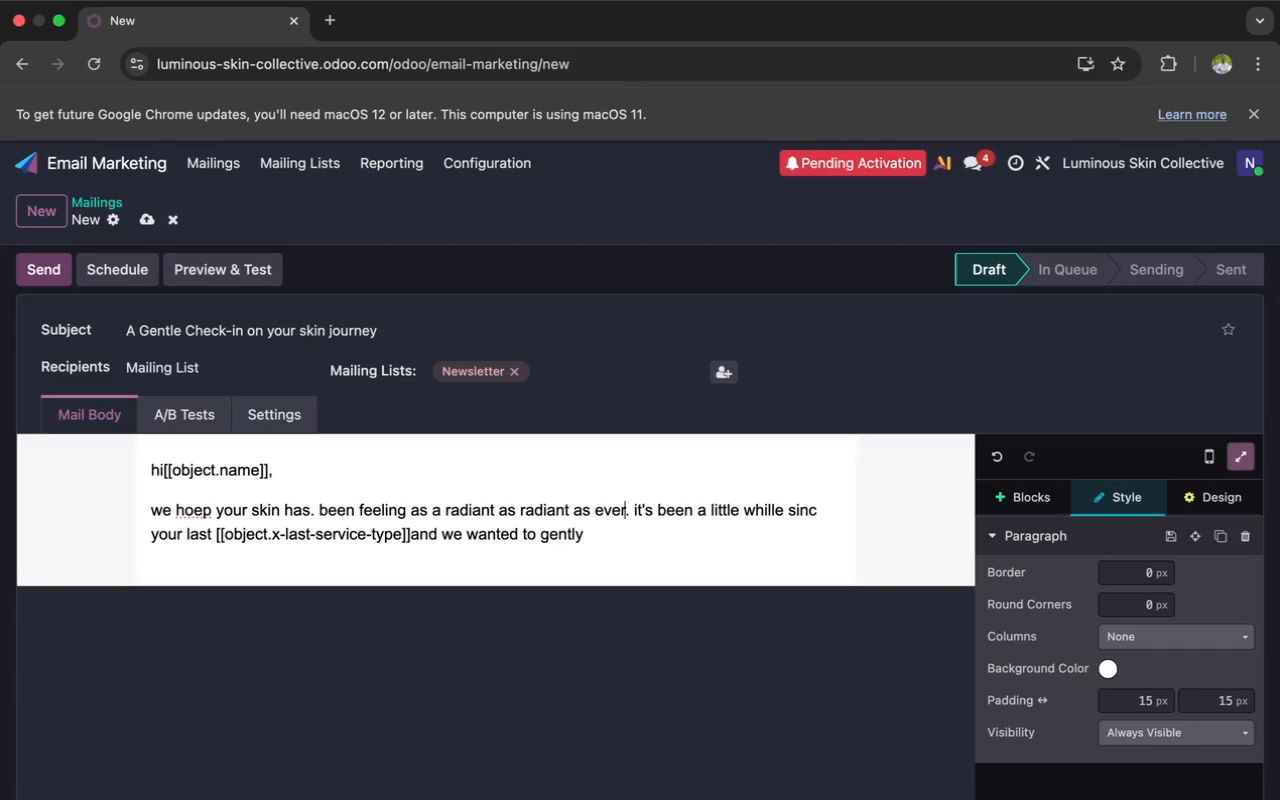 
left_click([158, 471])
 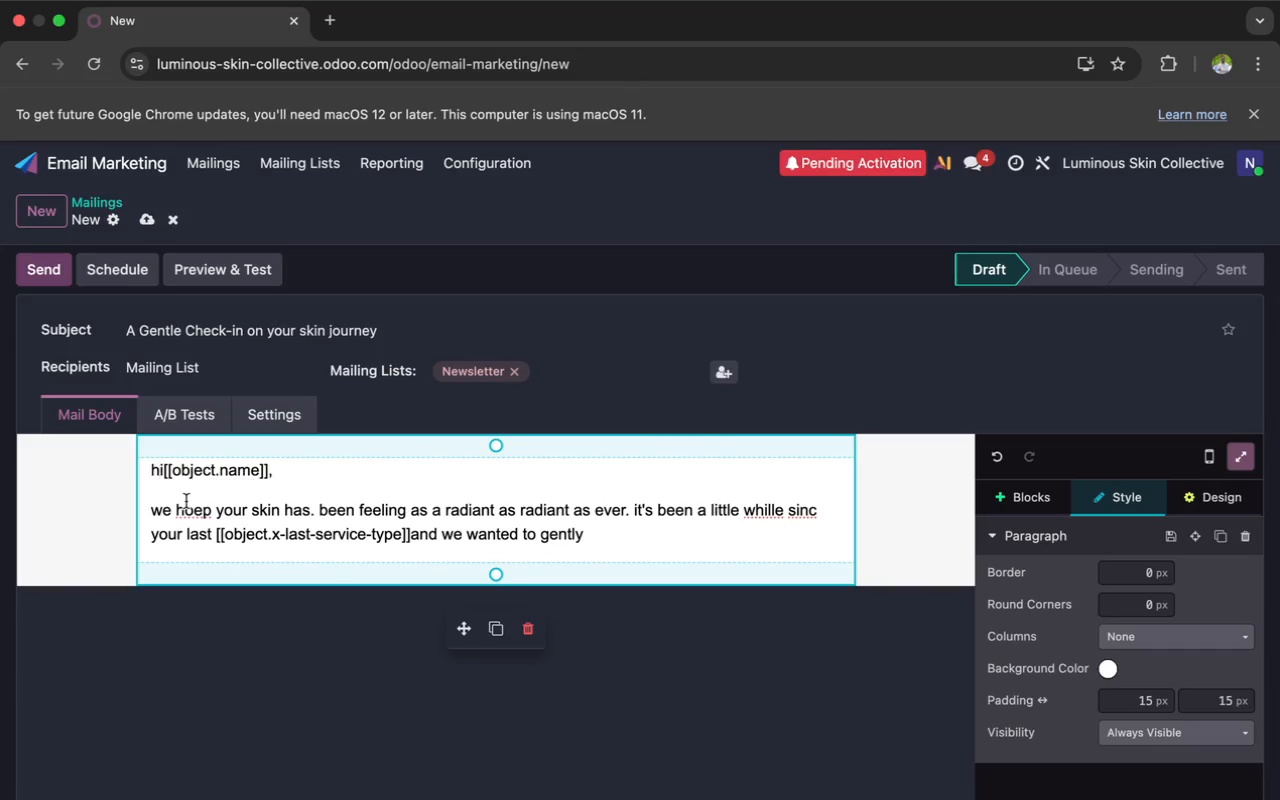 
key(ArrowRight)
 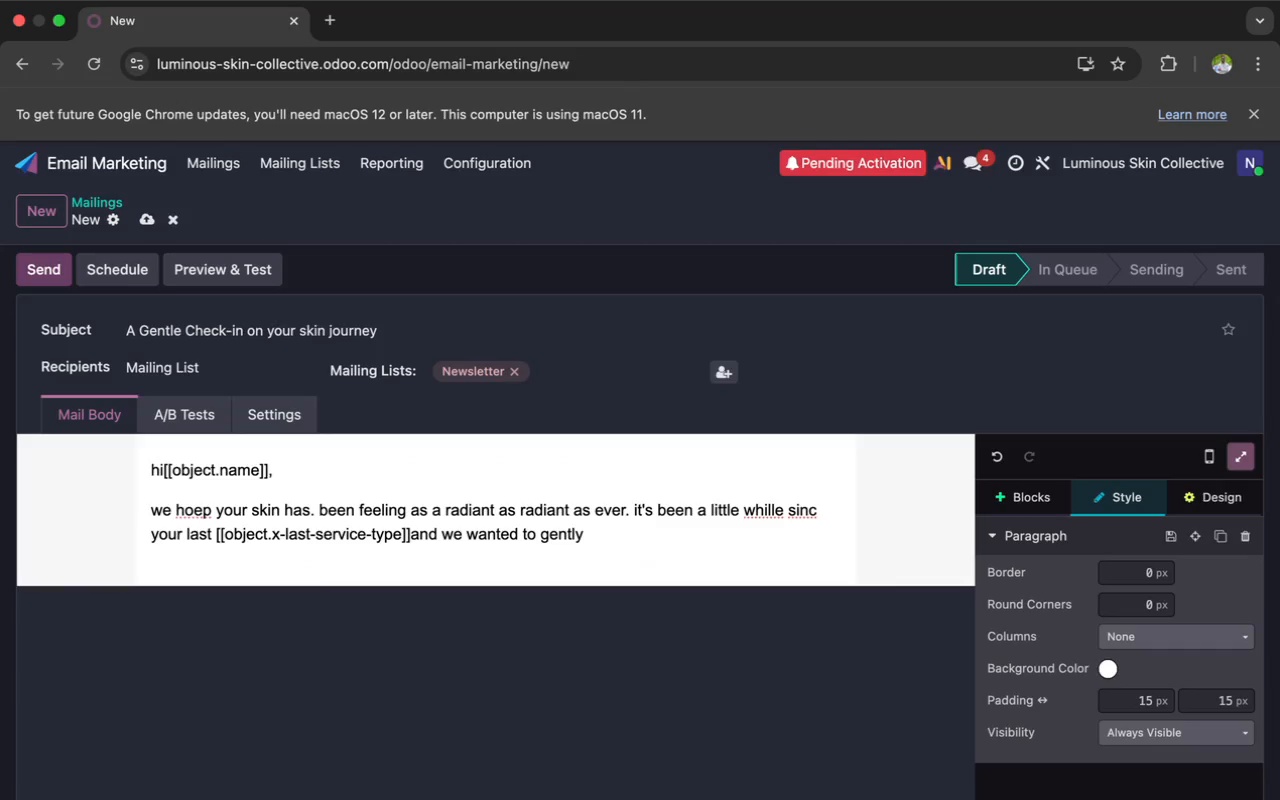 
key(Space)
 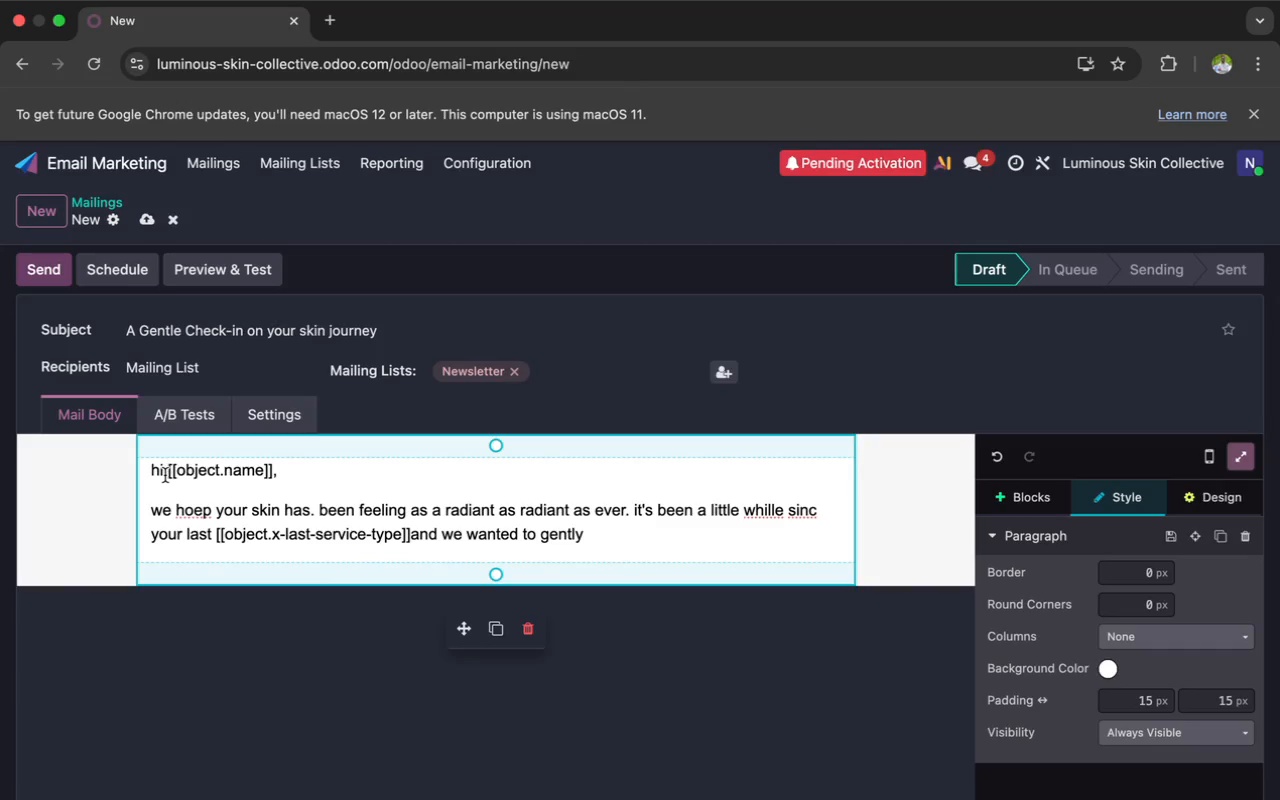 
key(ArrowLeft)
 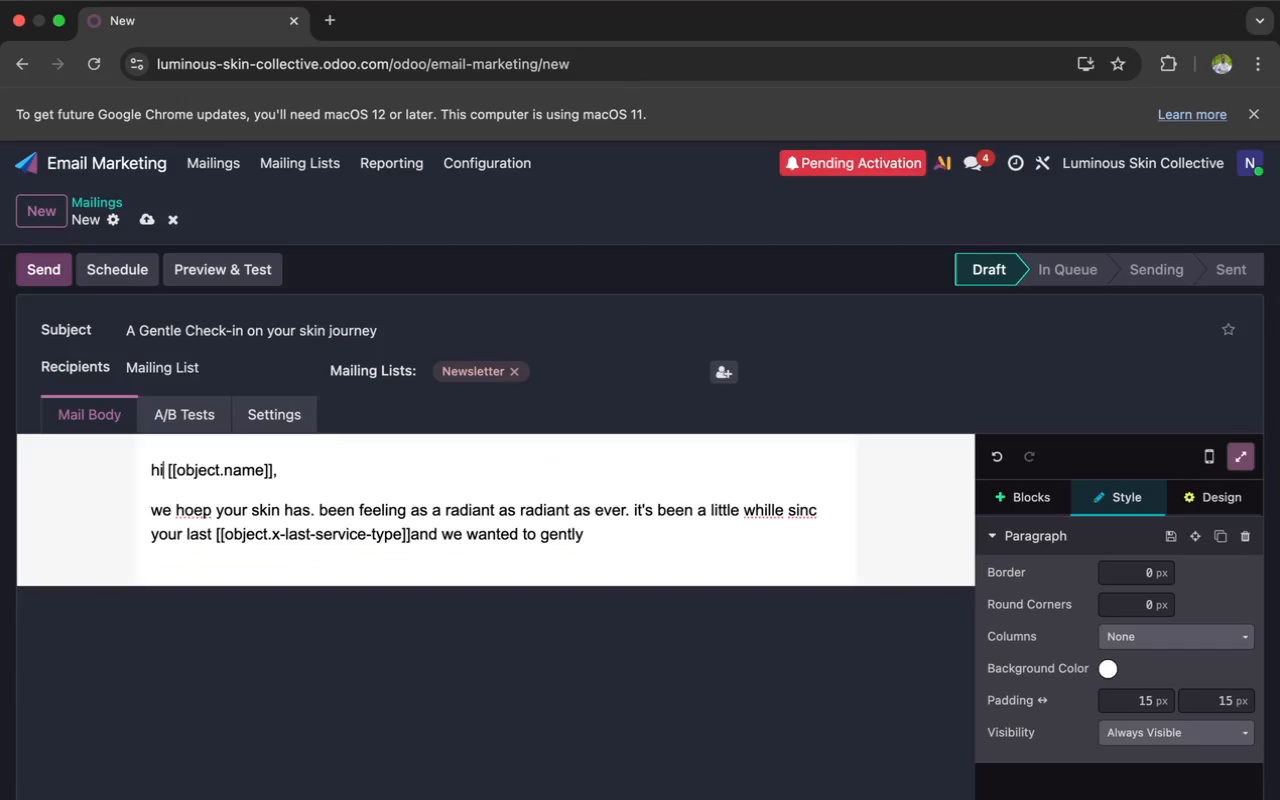 
key(ArrowLeft)
 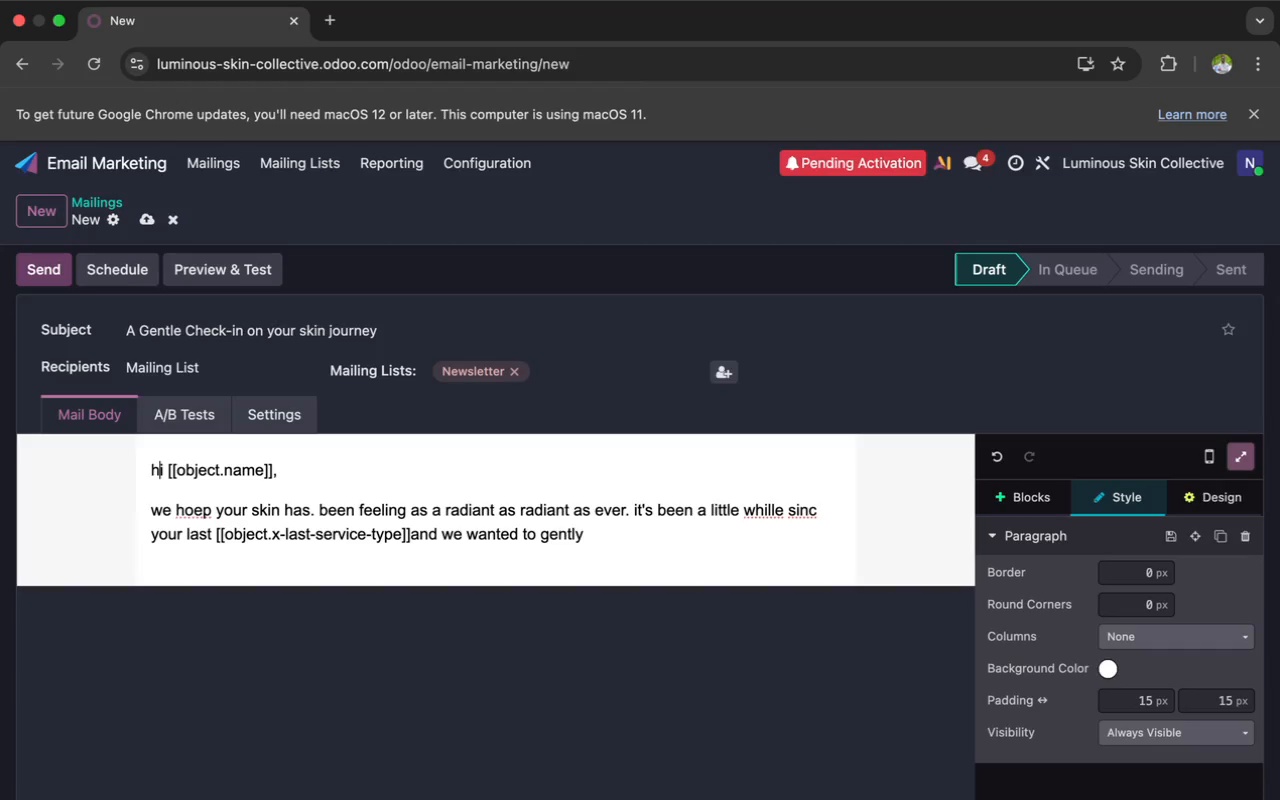 
key(Backspace)
 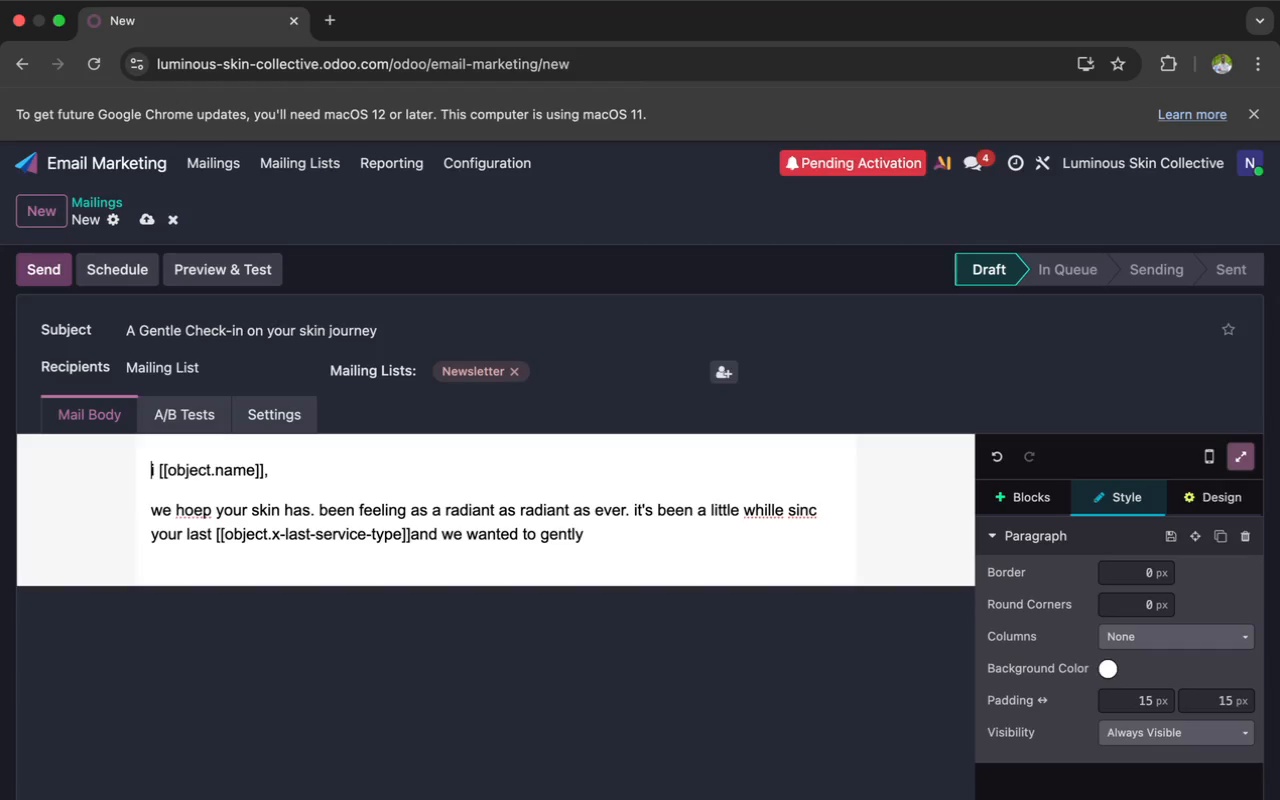 
key(H)
 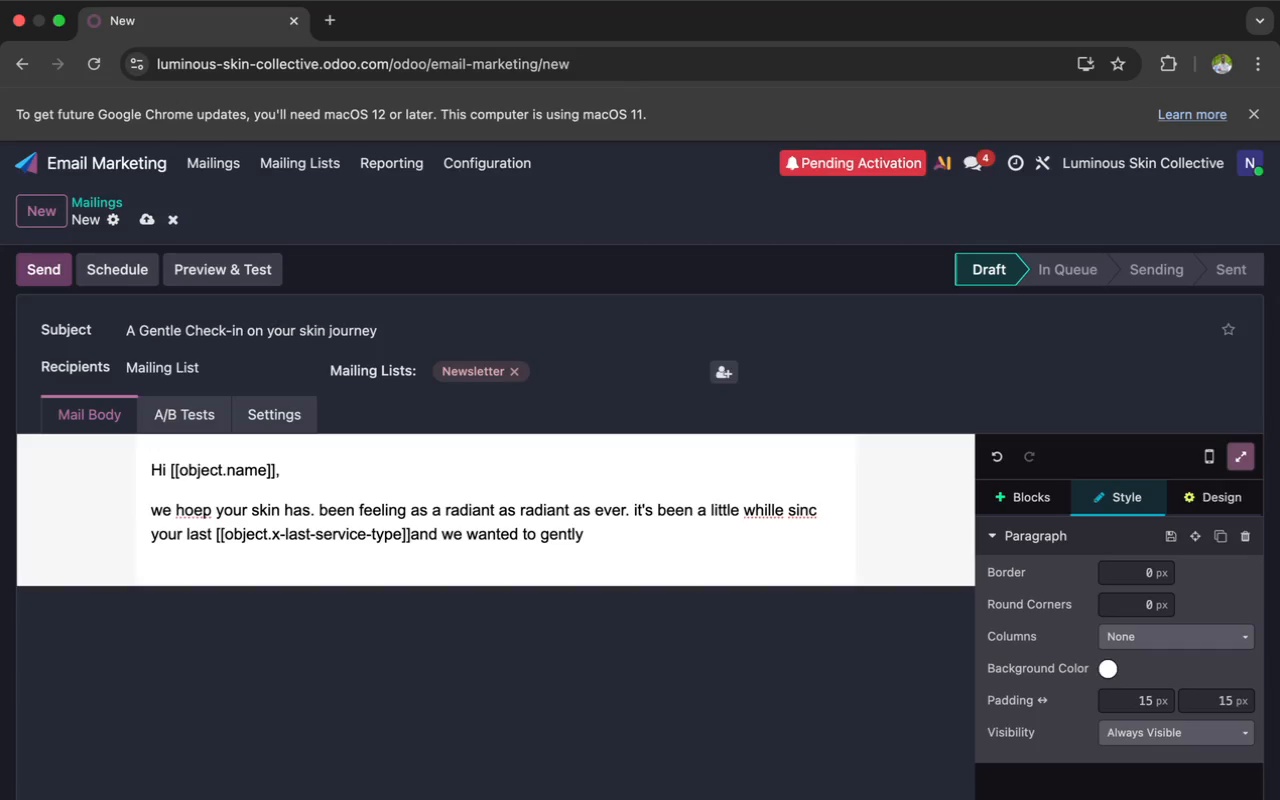 
key(CapsLock)
 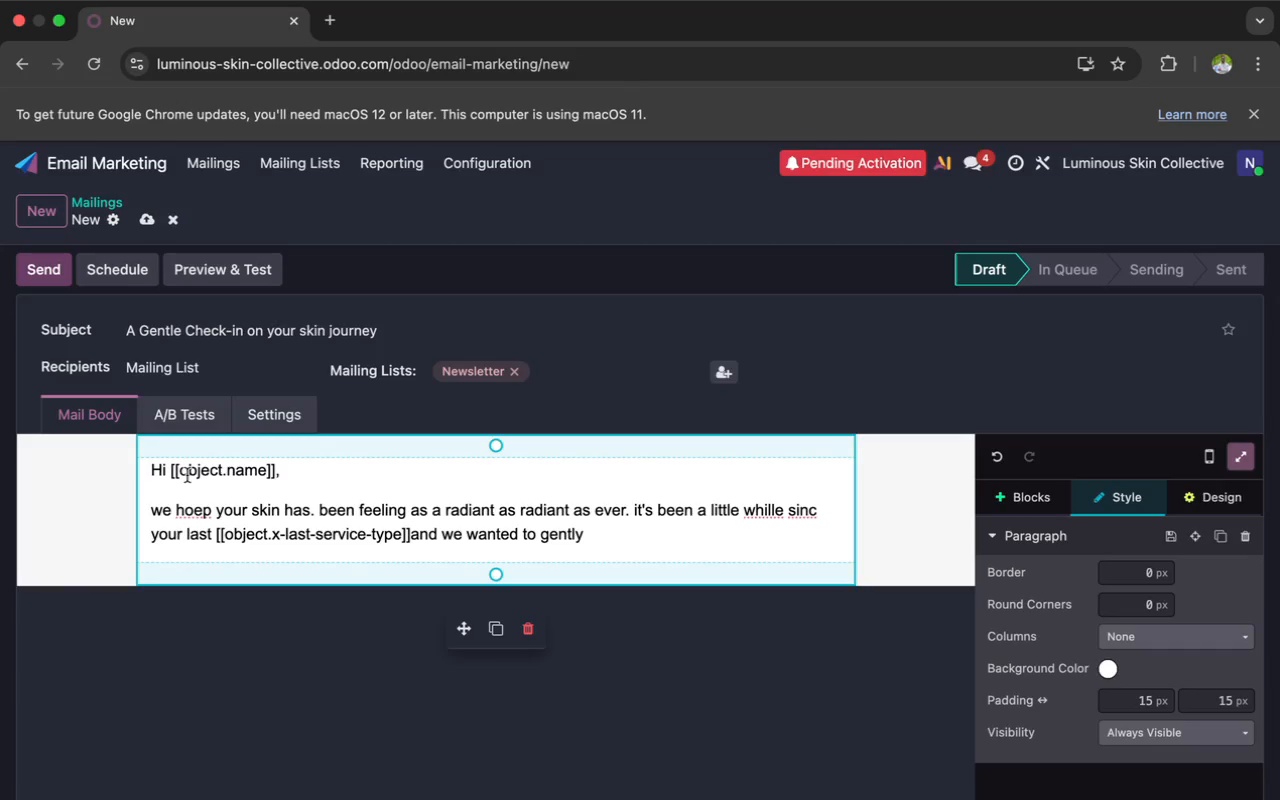 
left_click([179, 467])
 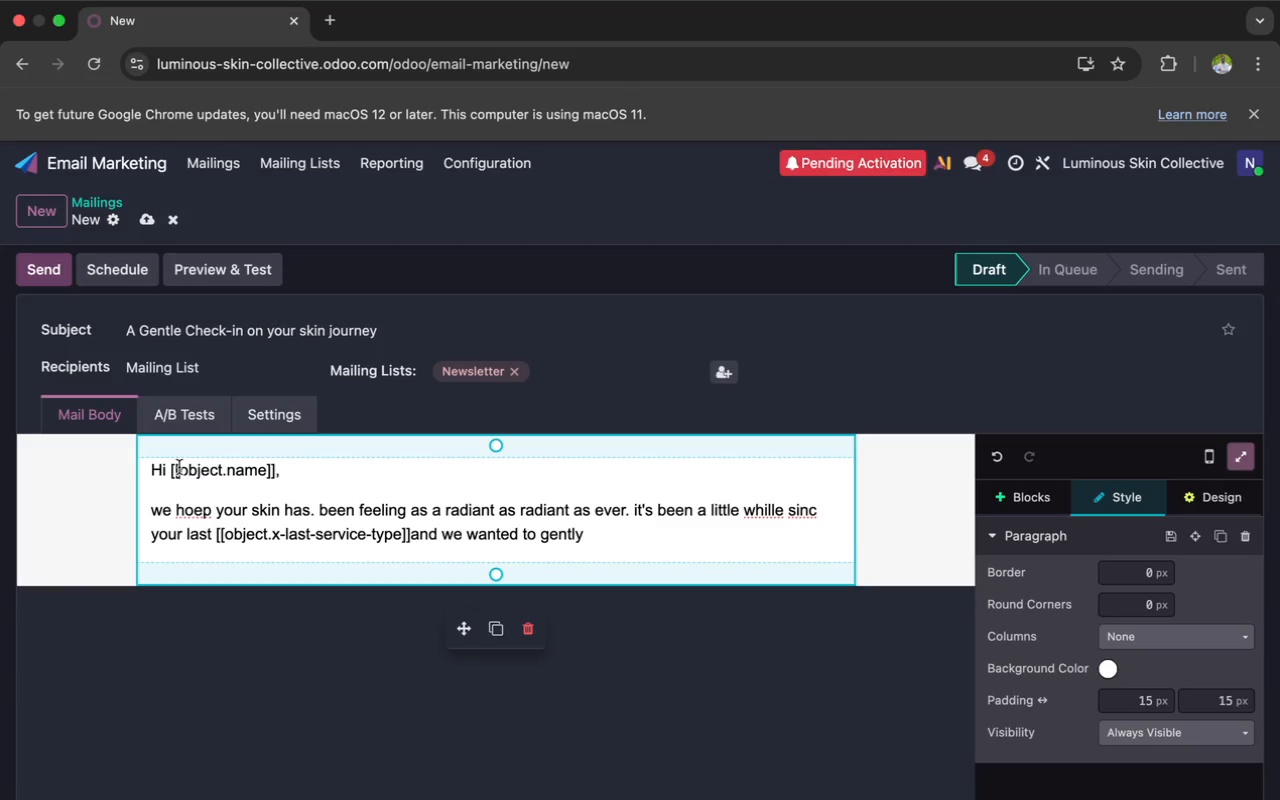 
wait(6.06)
 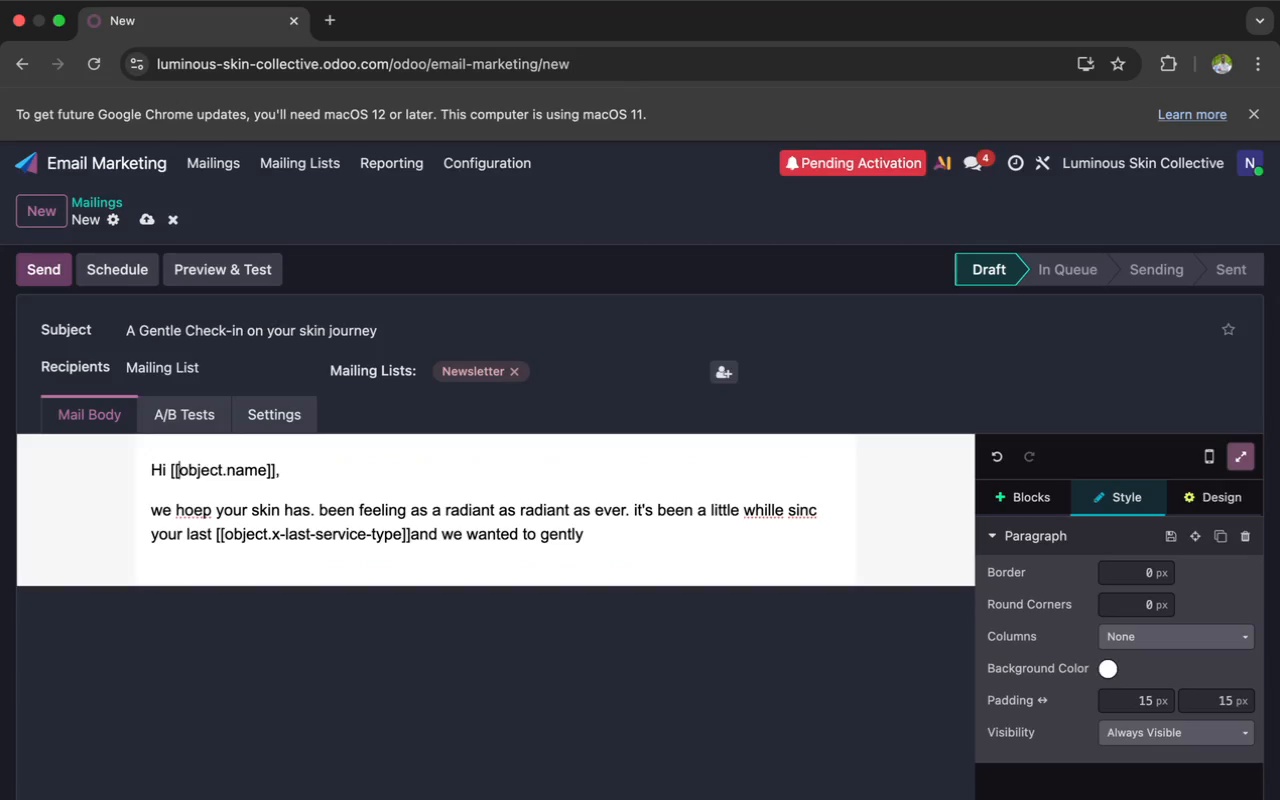 
key(Shift+BracketLeft)
 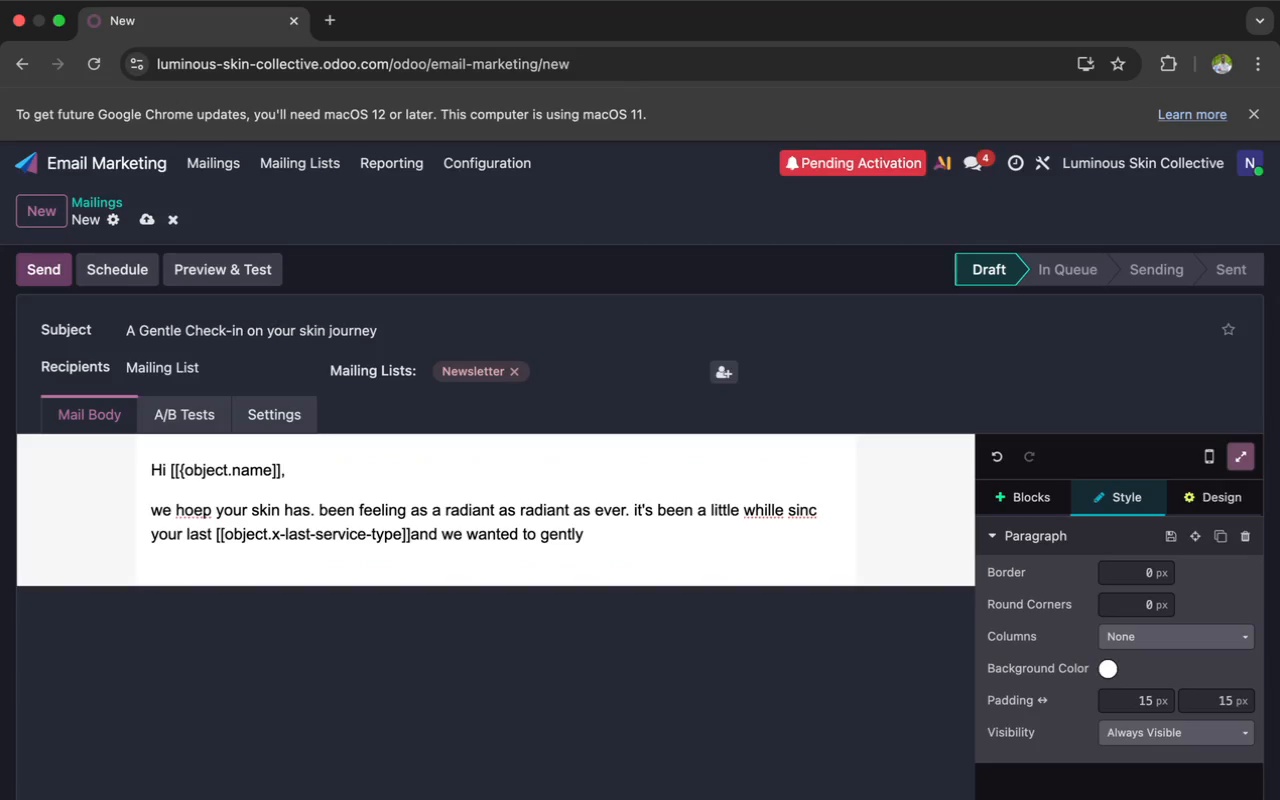 
key(Enter)
 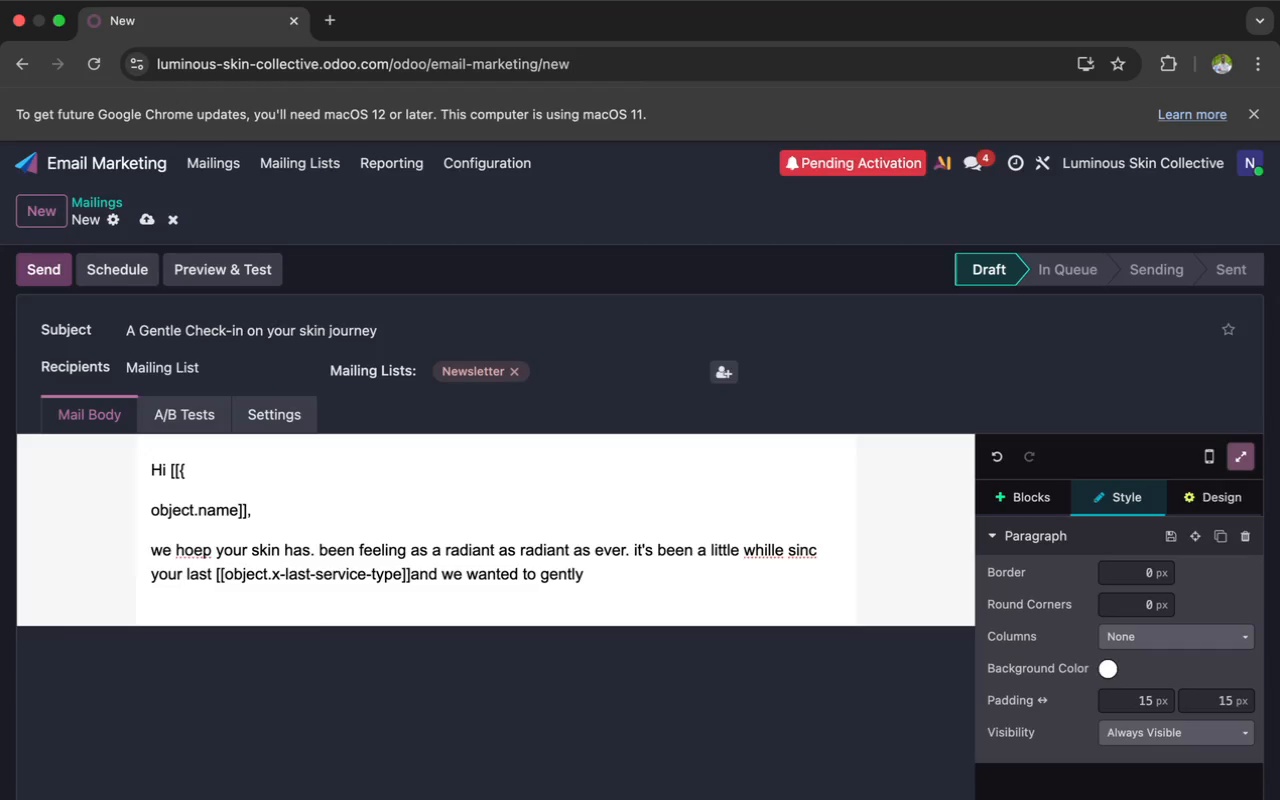 
key(Backspace)
 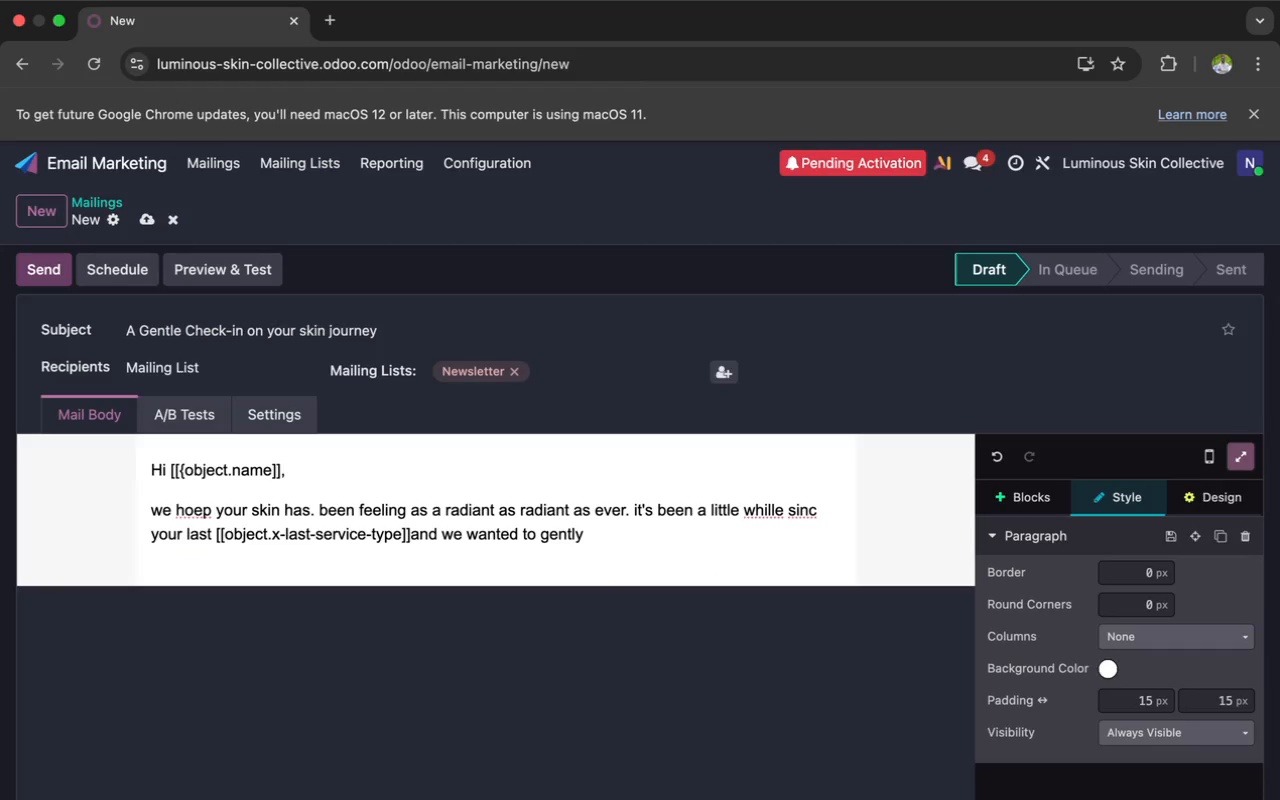 
key(Backspace)
 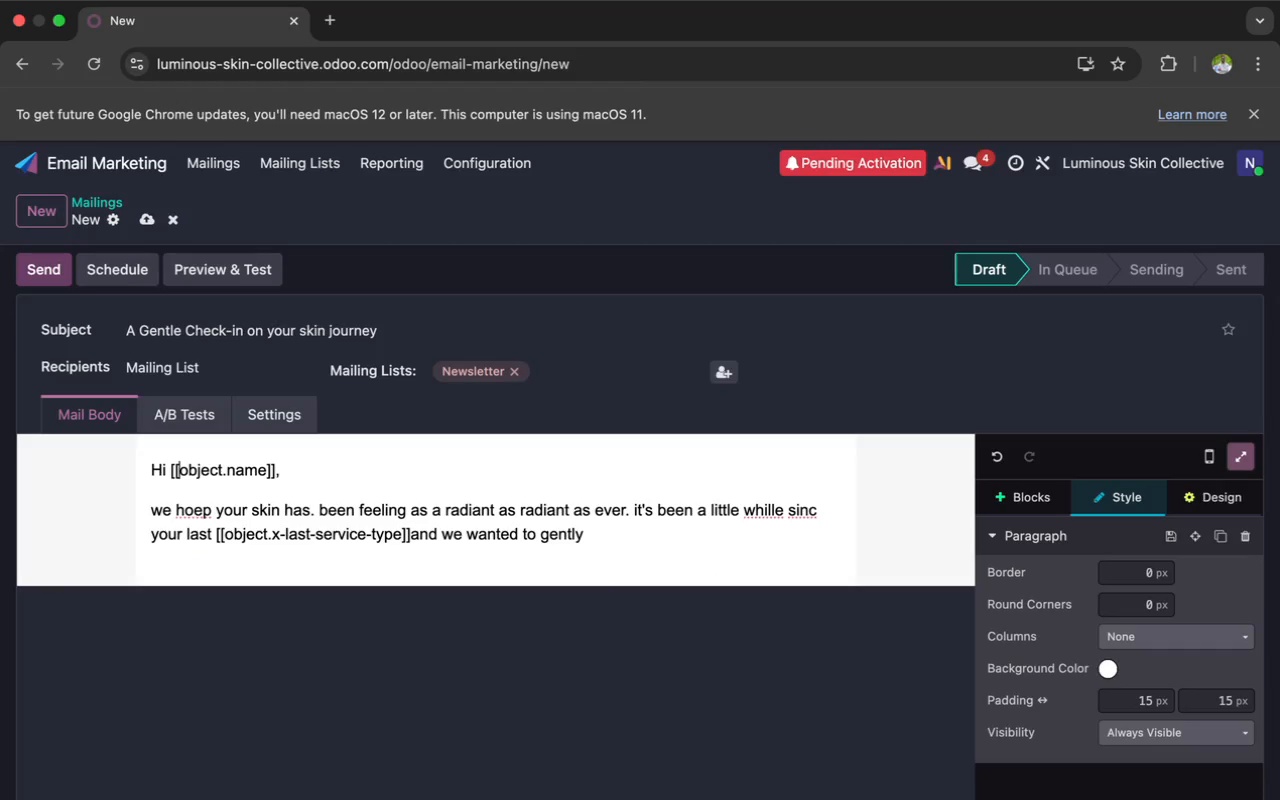 
key(Backspace)
 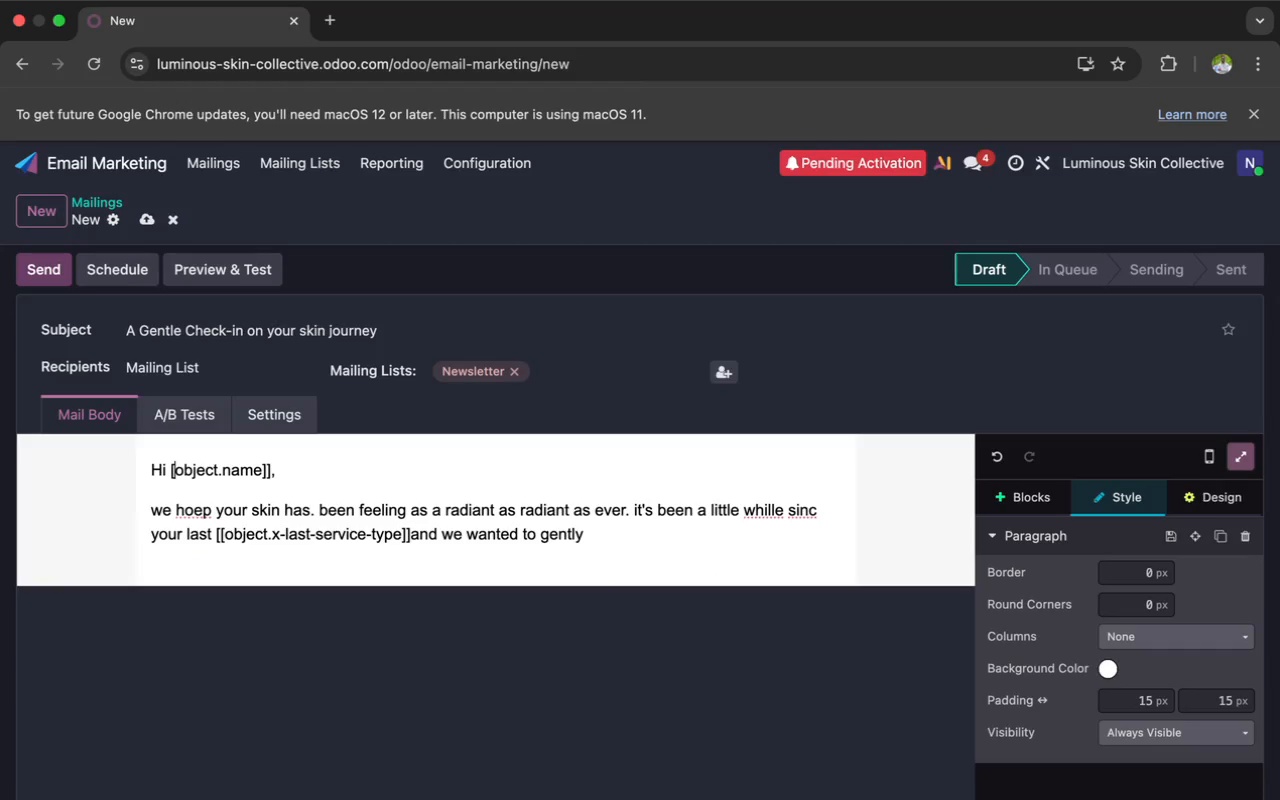 
key(Backspace)
 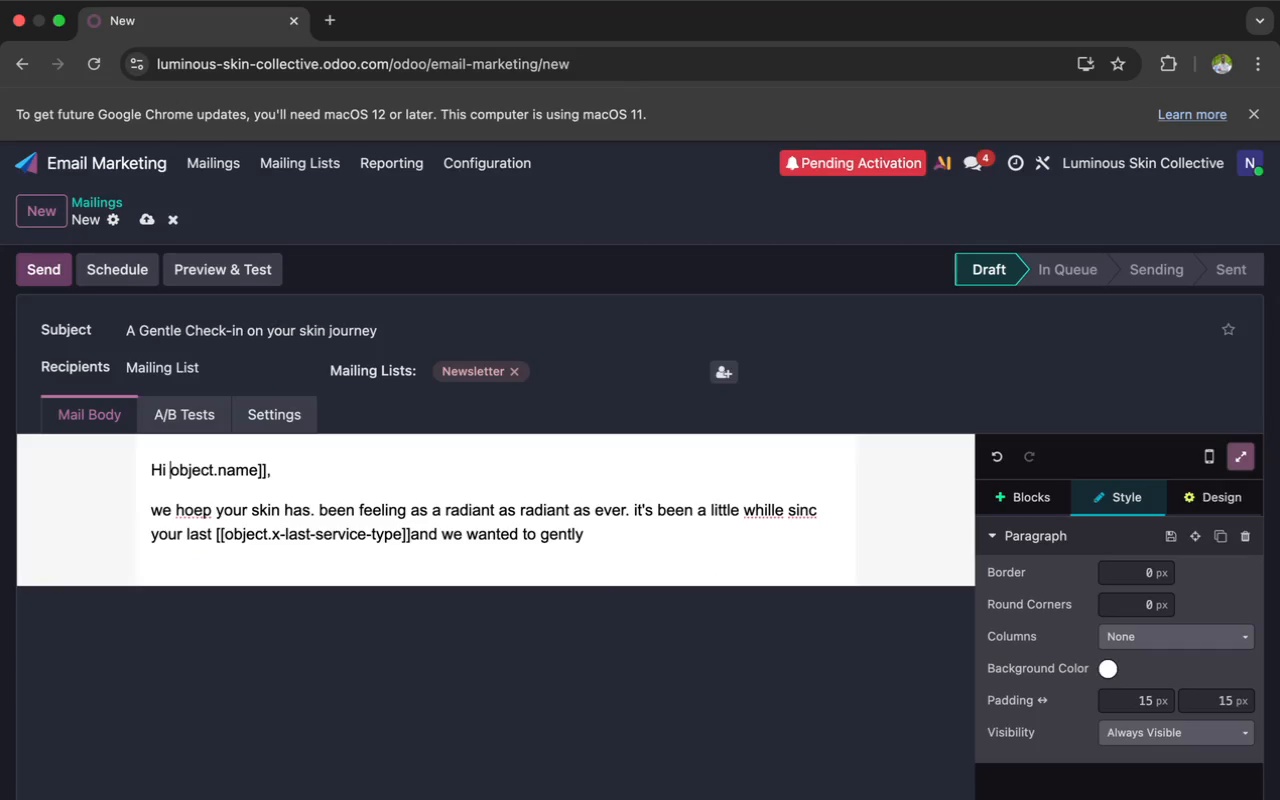 
key(Shift+BracketLeft)
 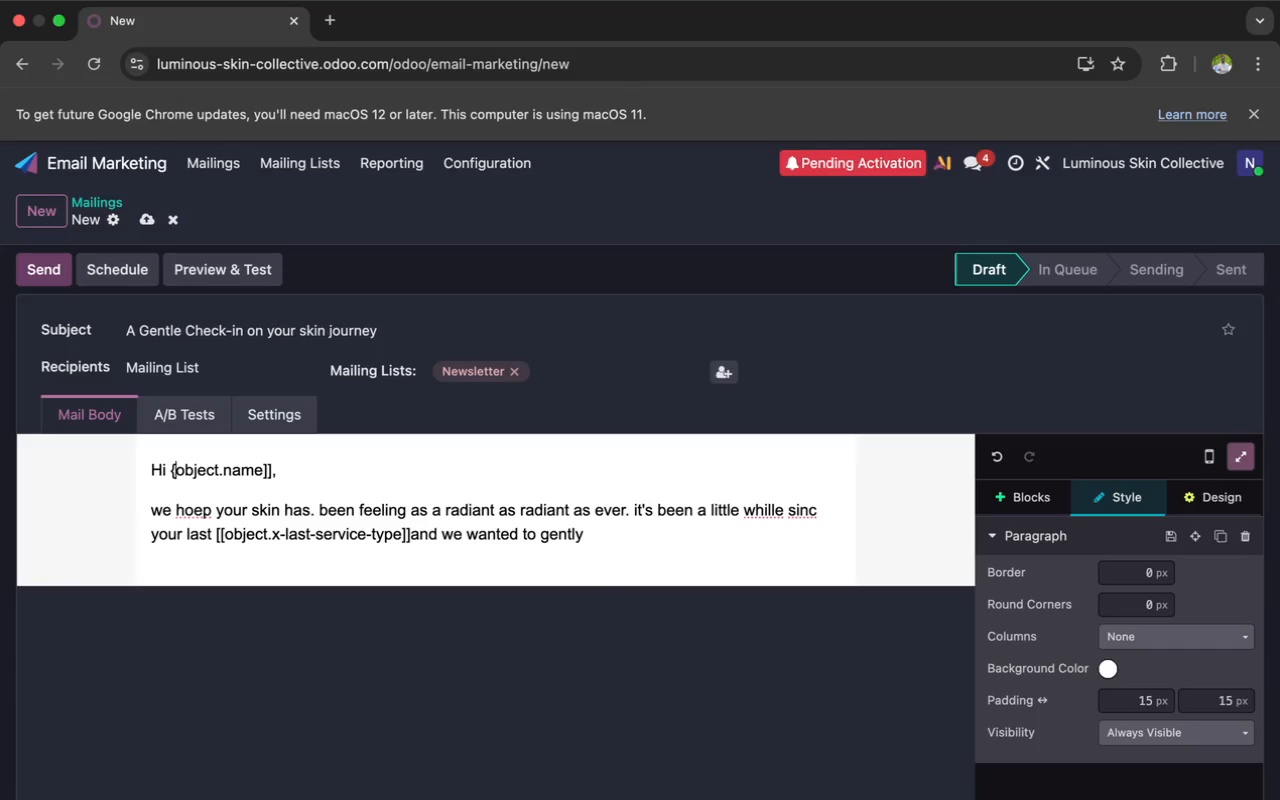 
key(Shift+BracketLeft)
 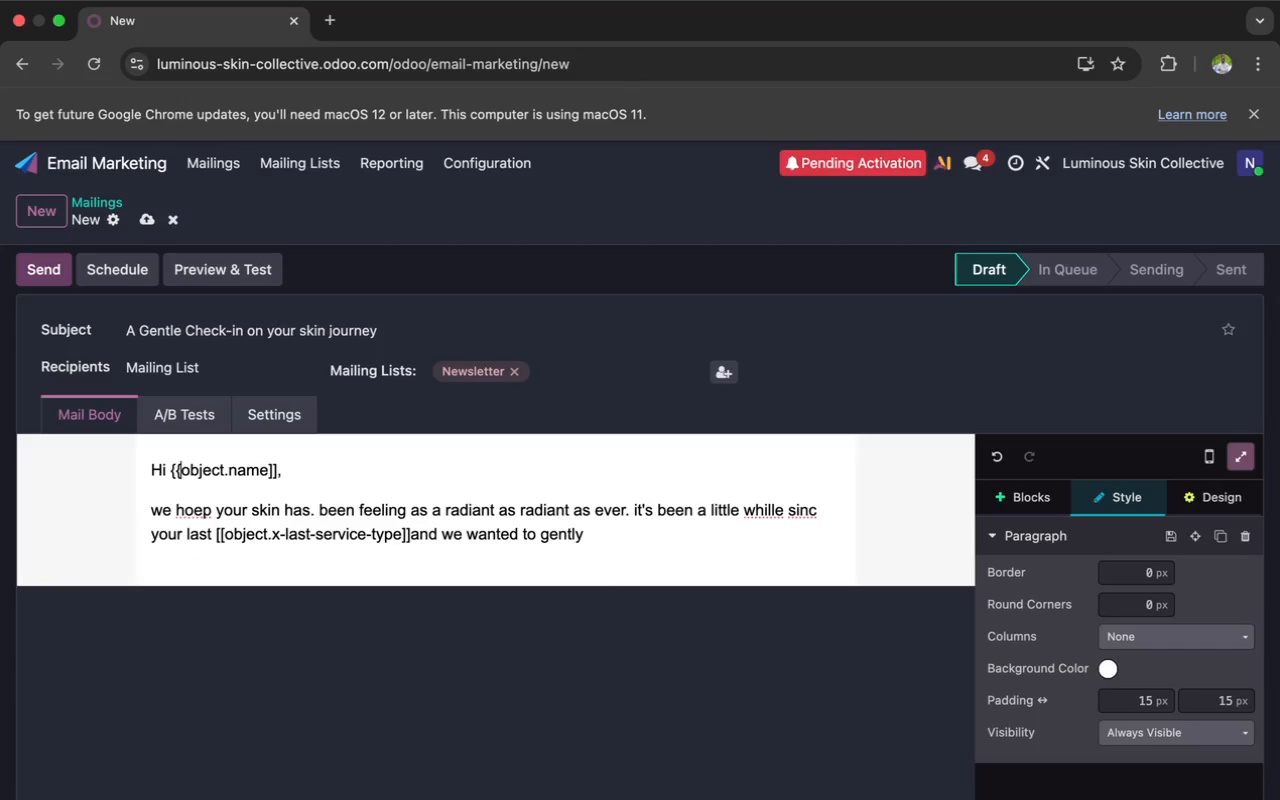 
key(Space)
 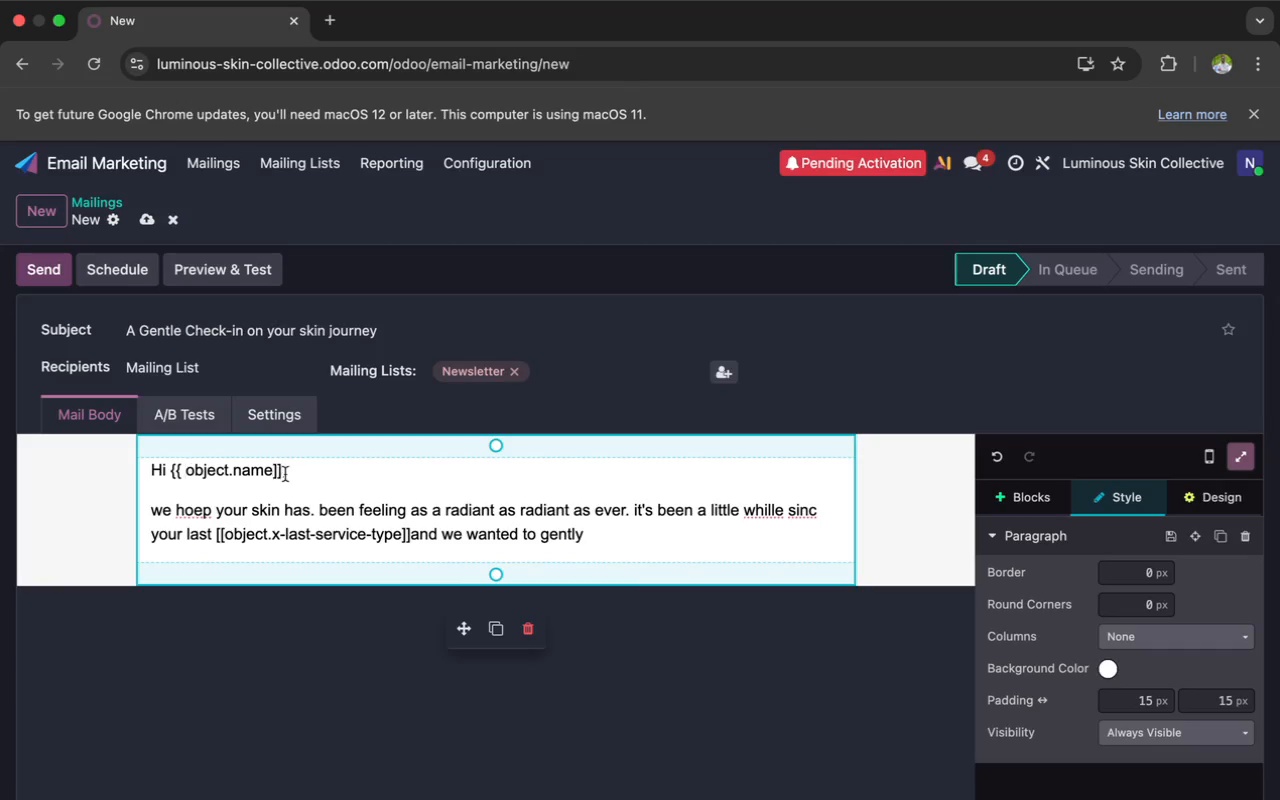 
left_click([280, 472])
 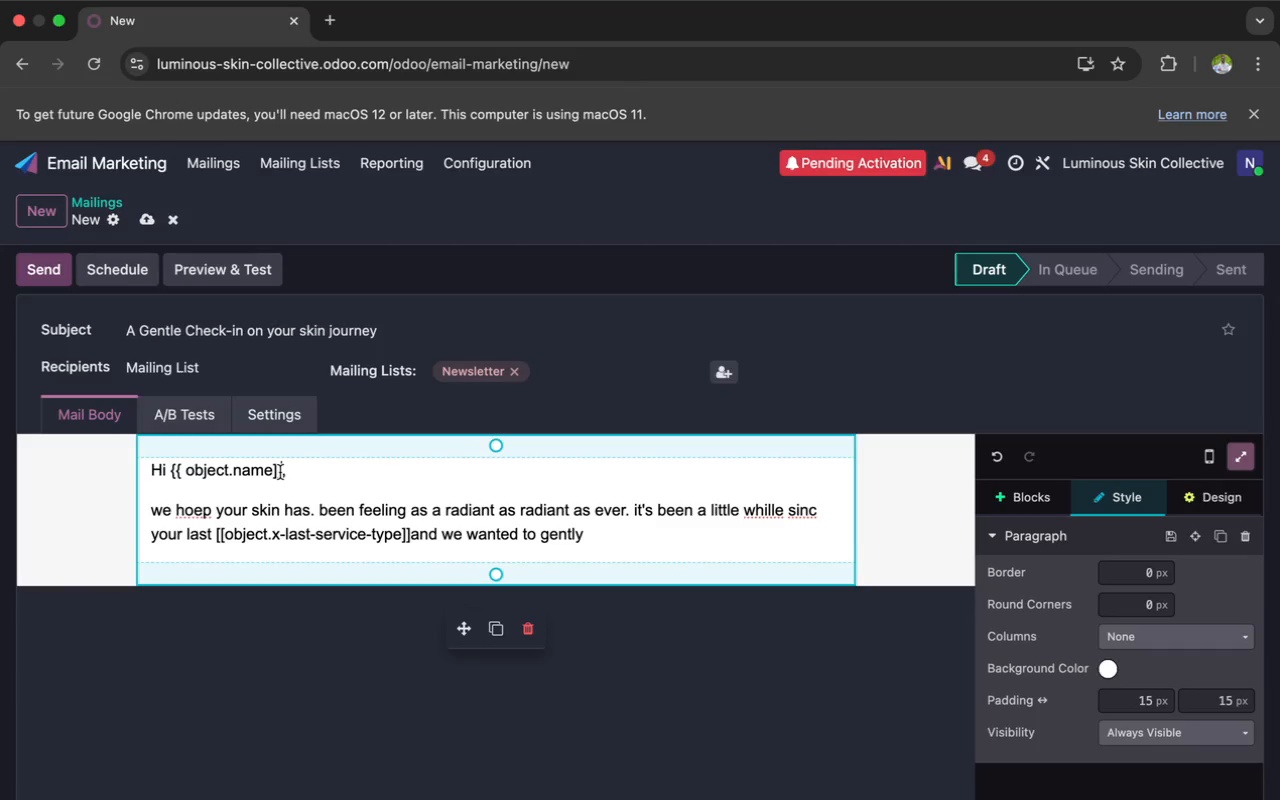 
key(Backspace)
 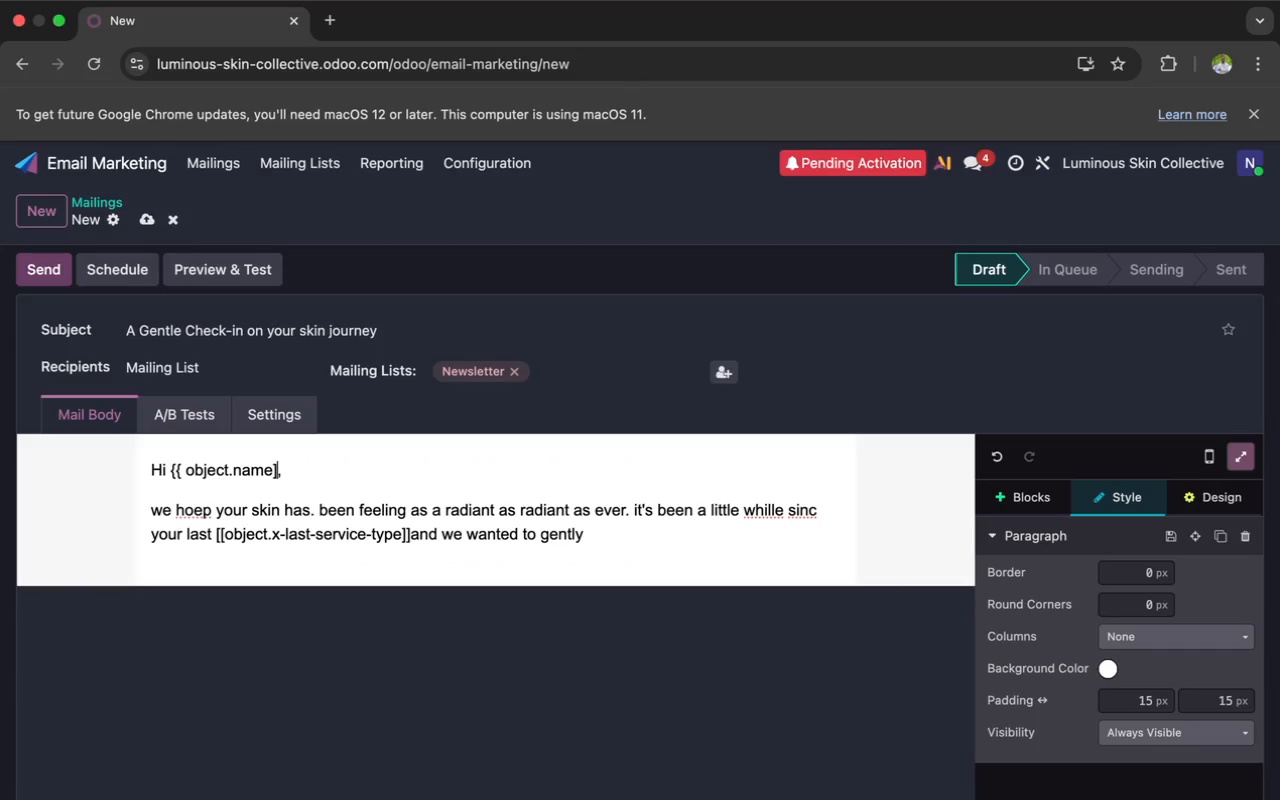 
key(Backspace)
 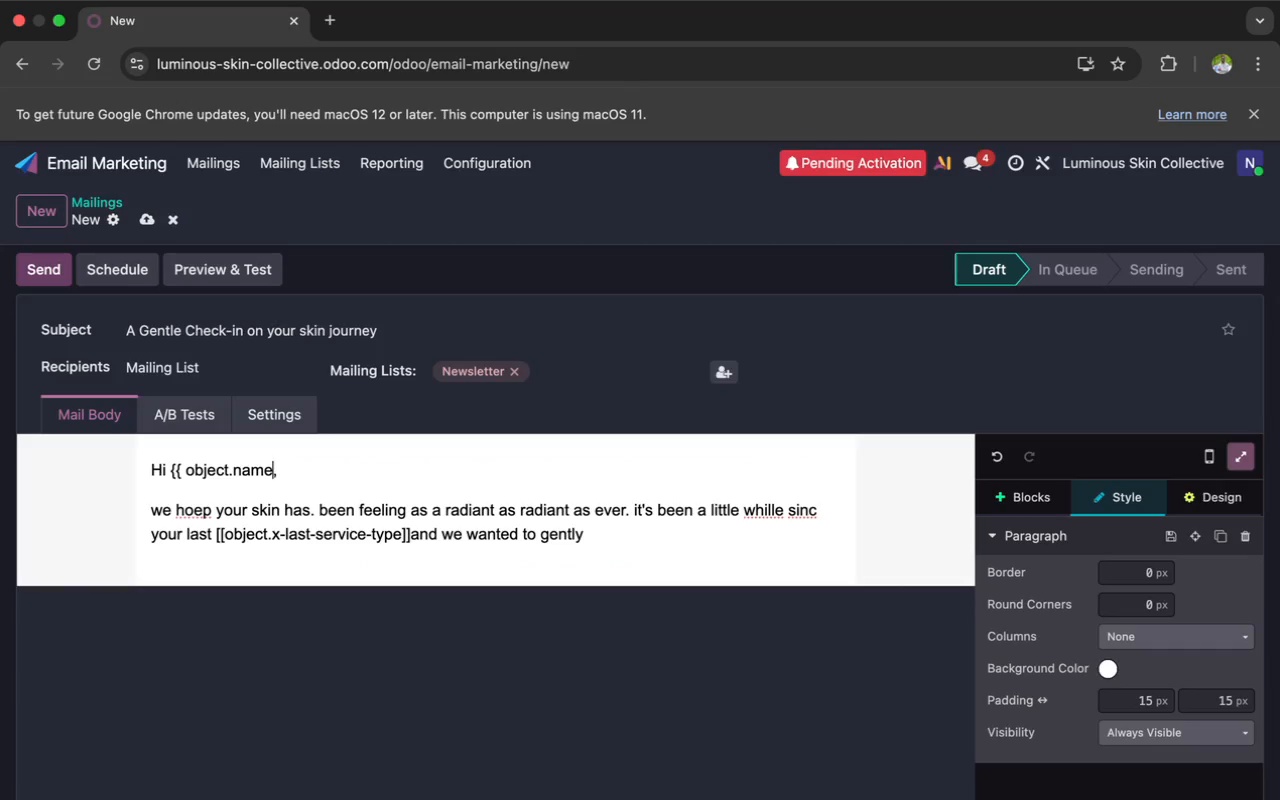 
key(Shift+BracketRight)
 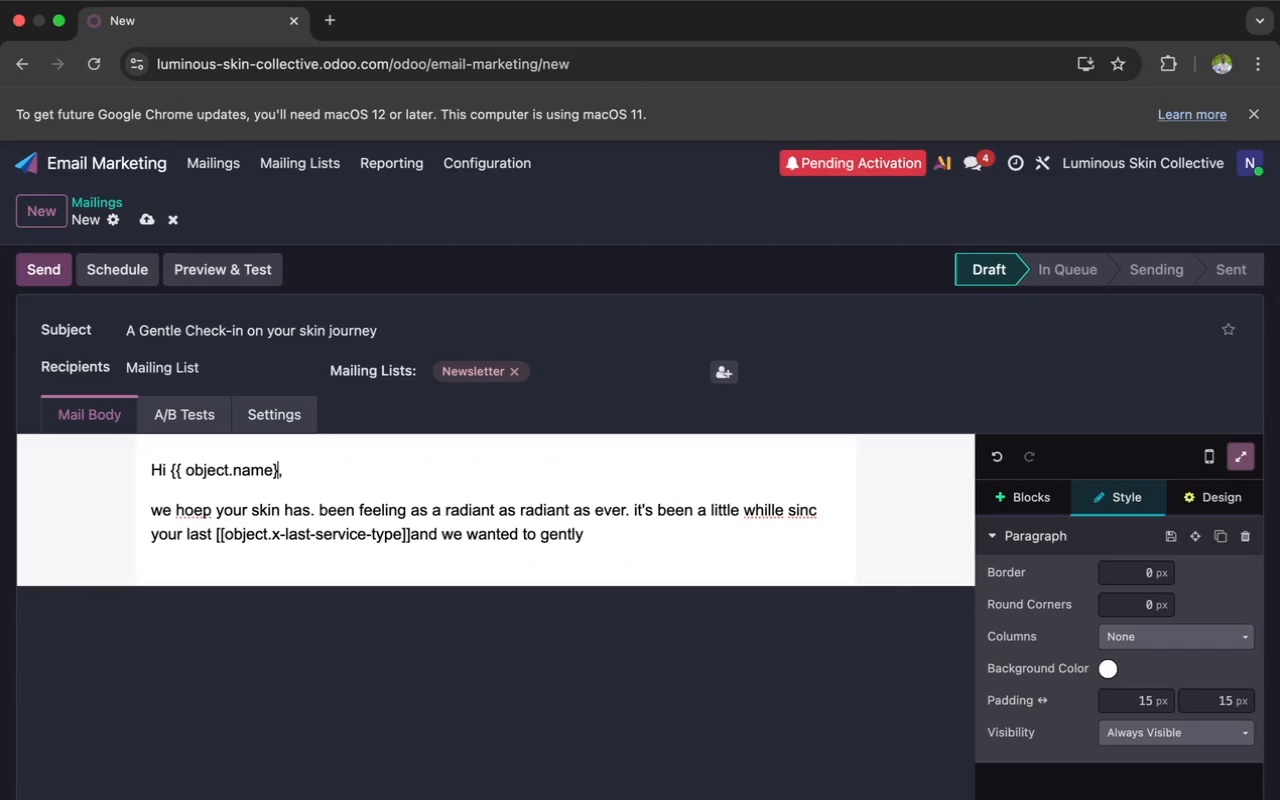 
key(Shift+BracketRight)
 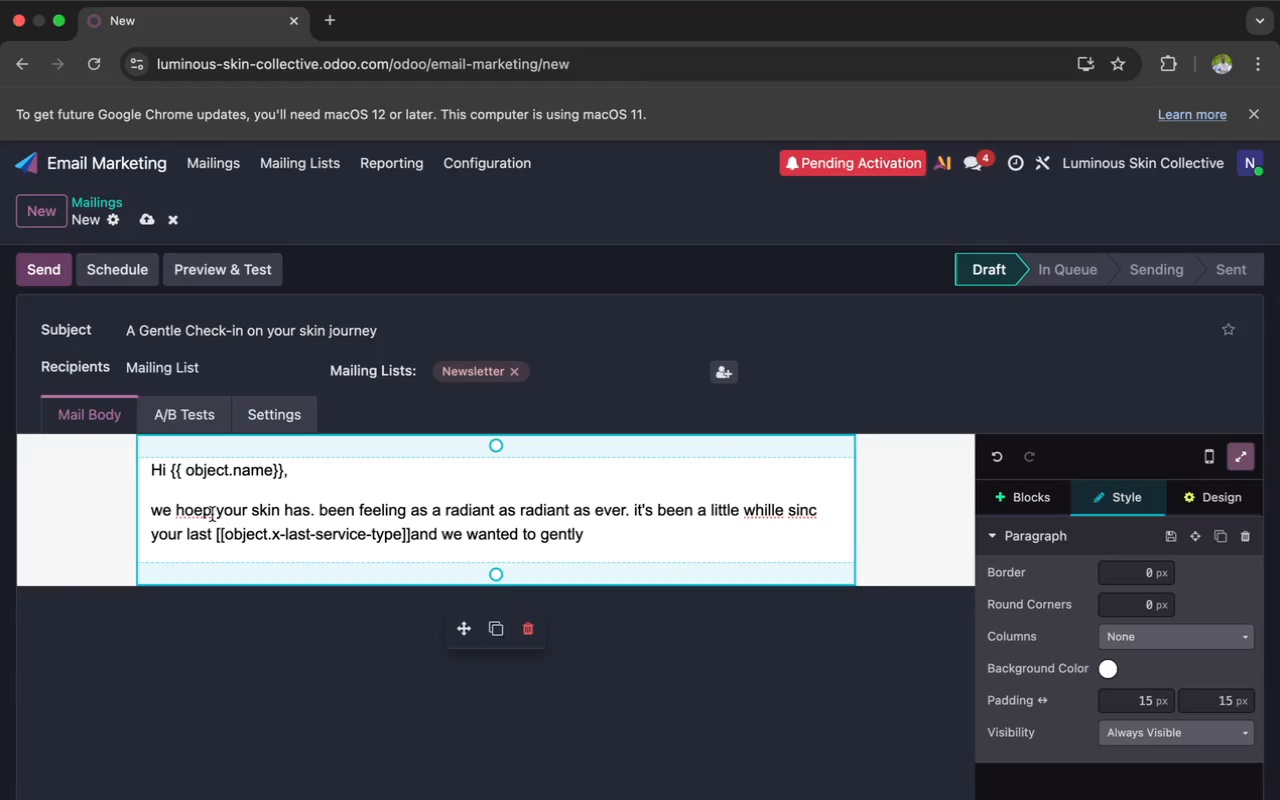 
wait(7.92)
 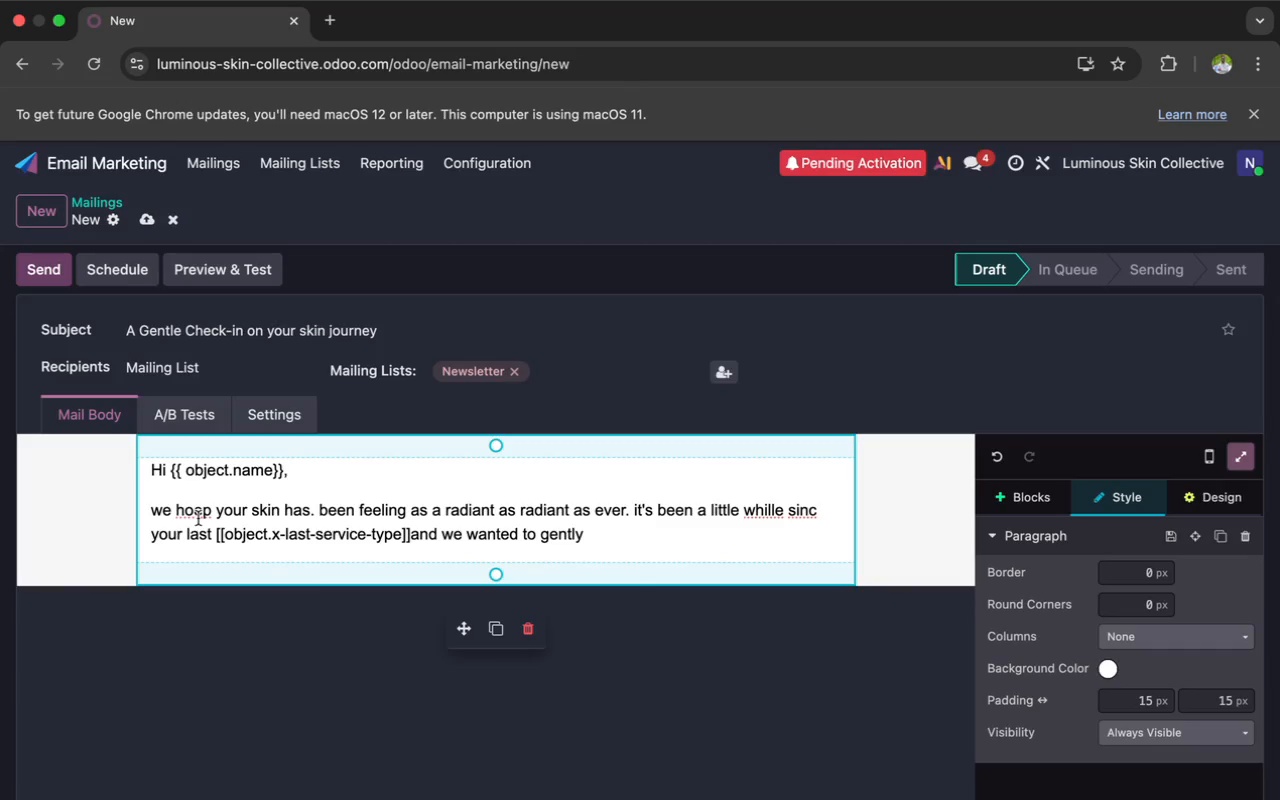 
key(Backspace)
 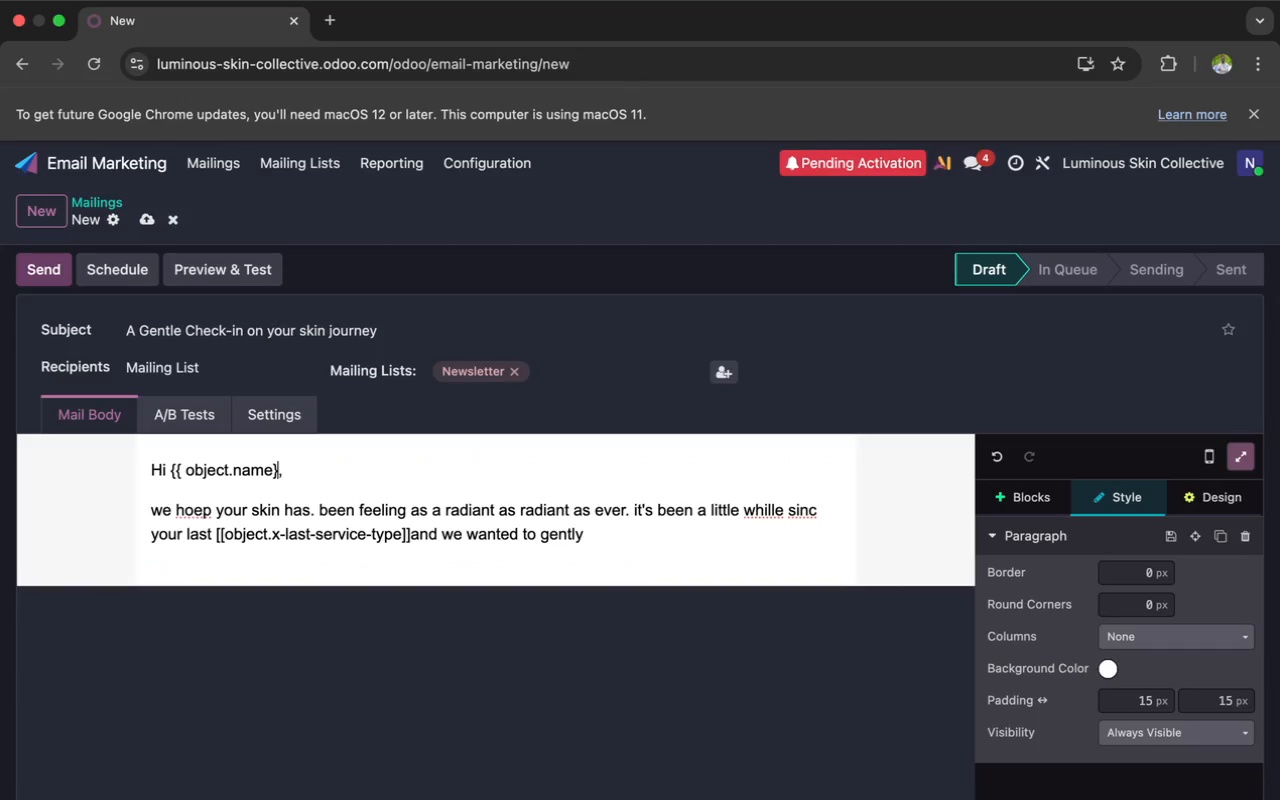 
key(Backspace)
 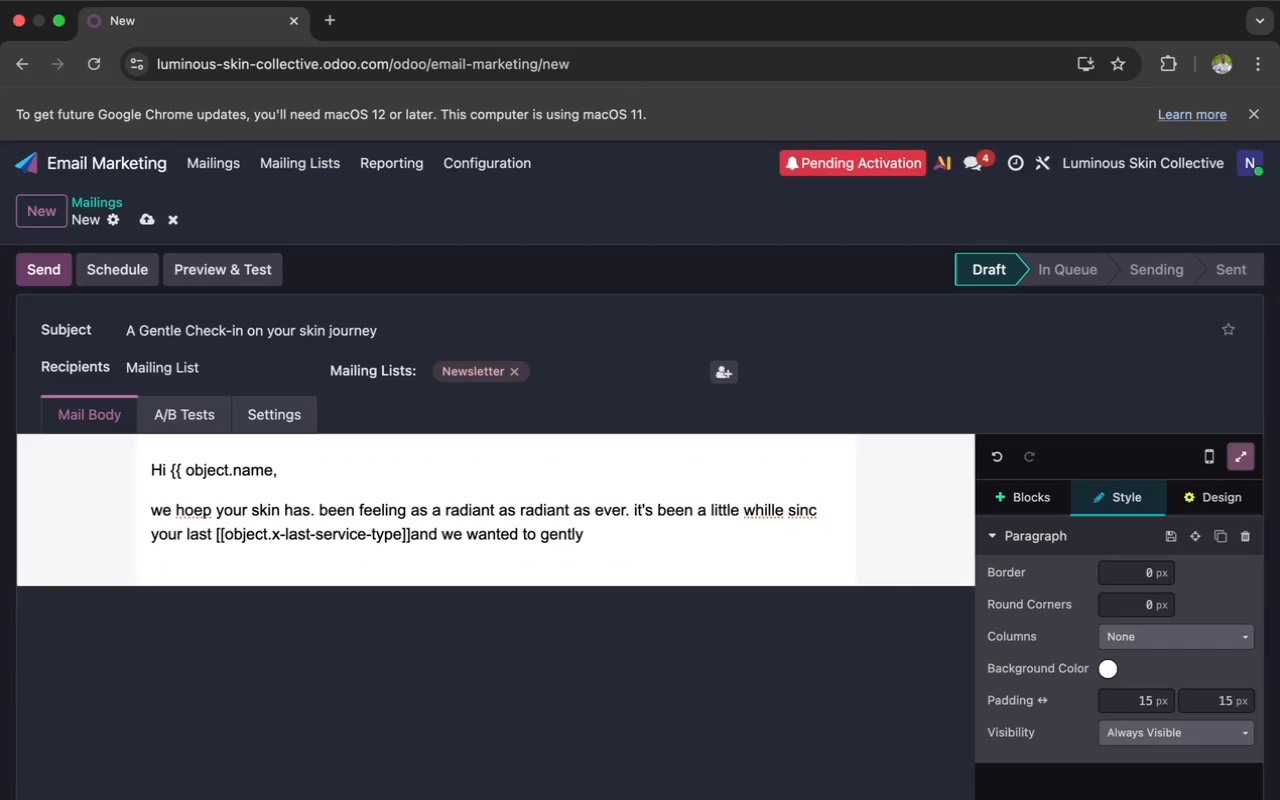 
wait(9.47)
 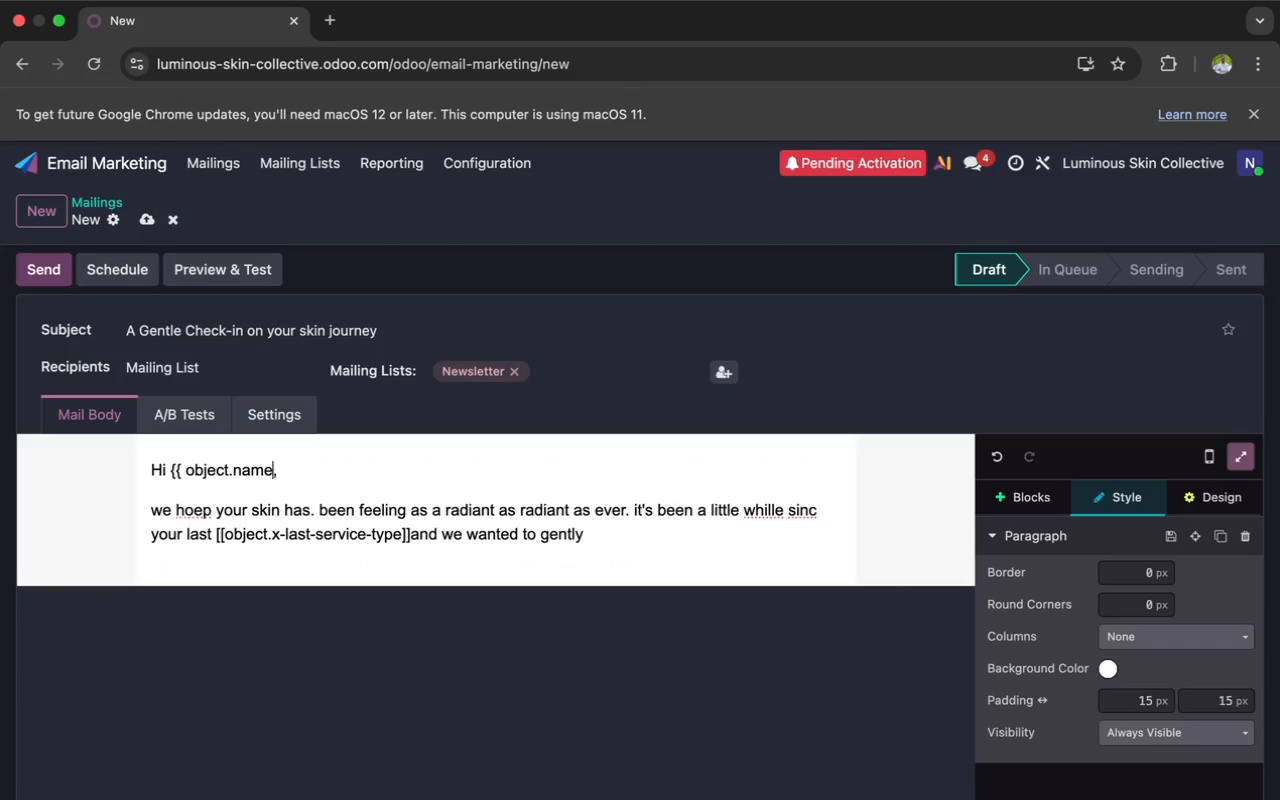 
key(Shift+BracketRight)
 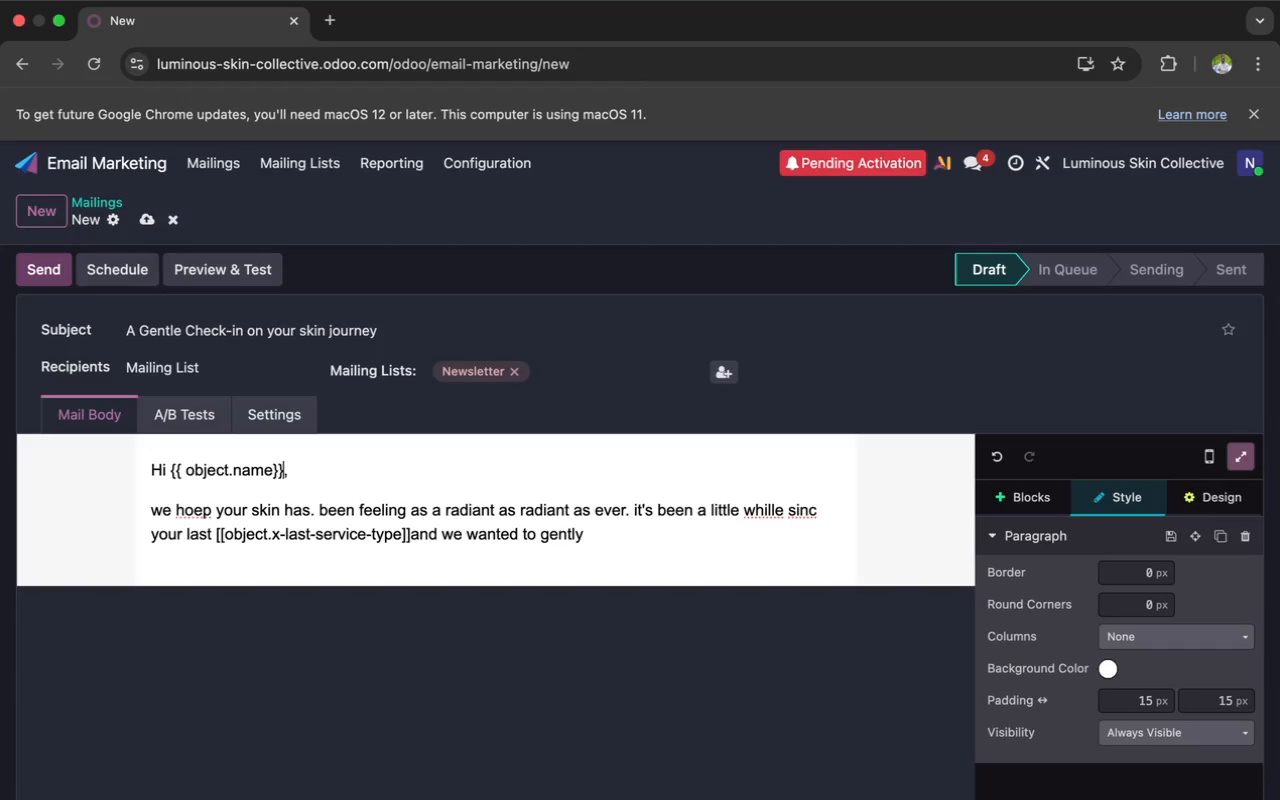 
key(Shift+BracketRight)
 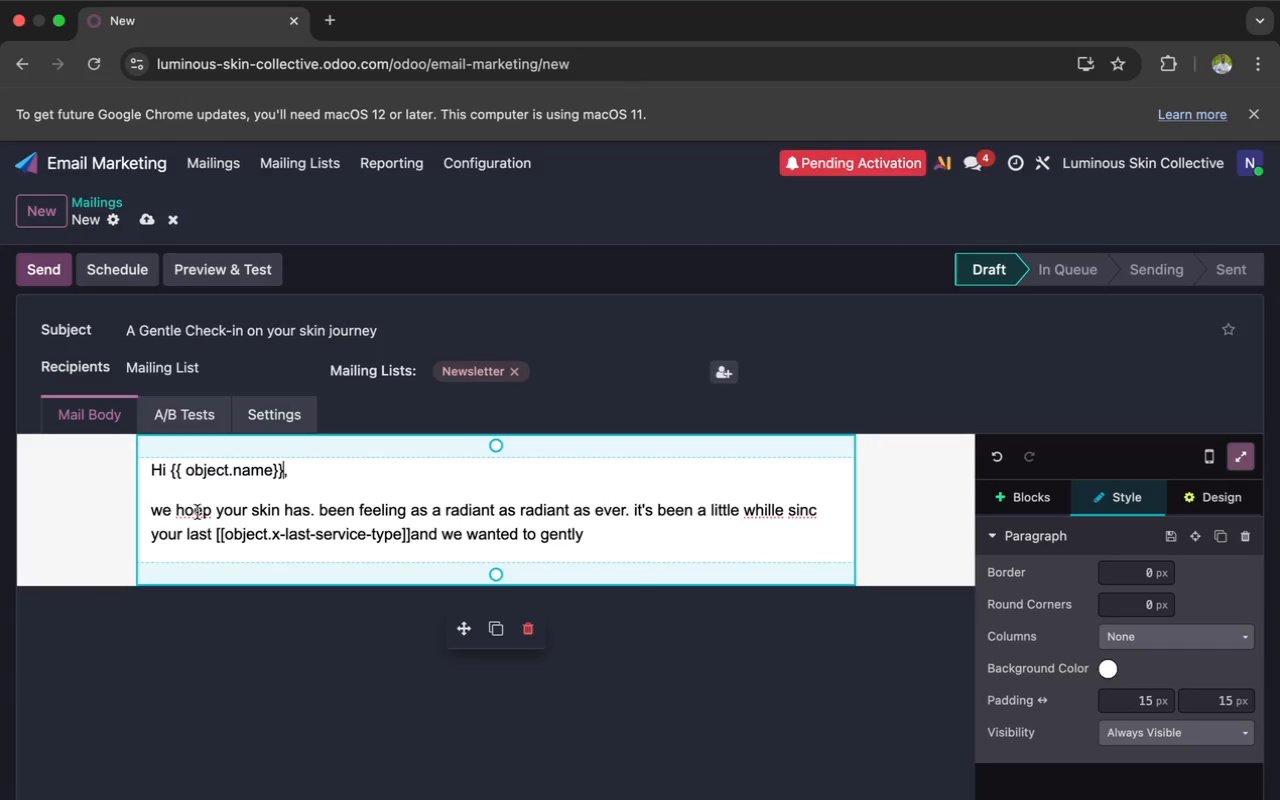 
left_click([211, 511])
 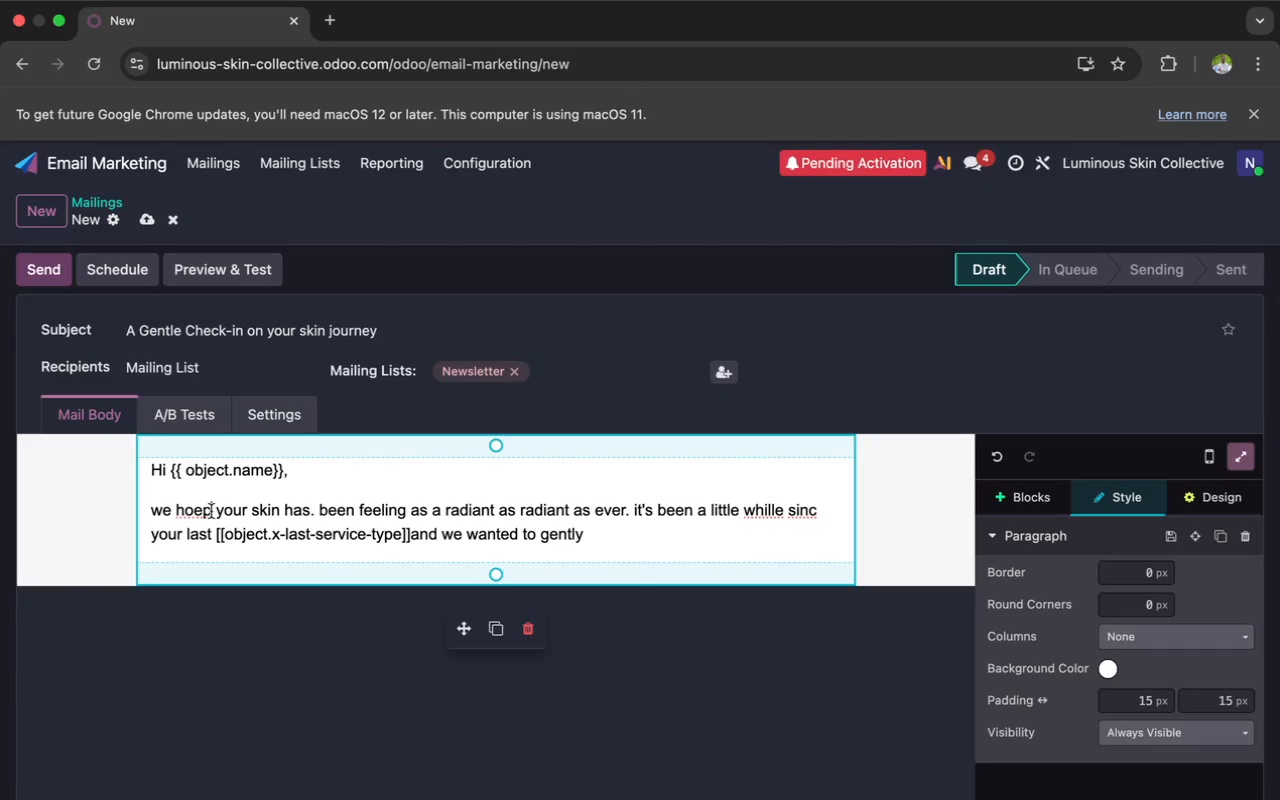 
left_click([211, 511])
 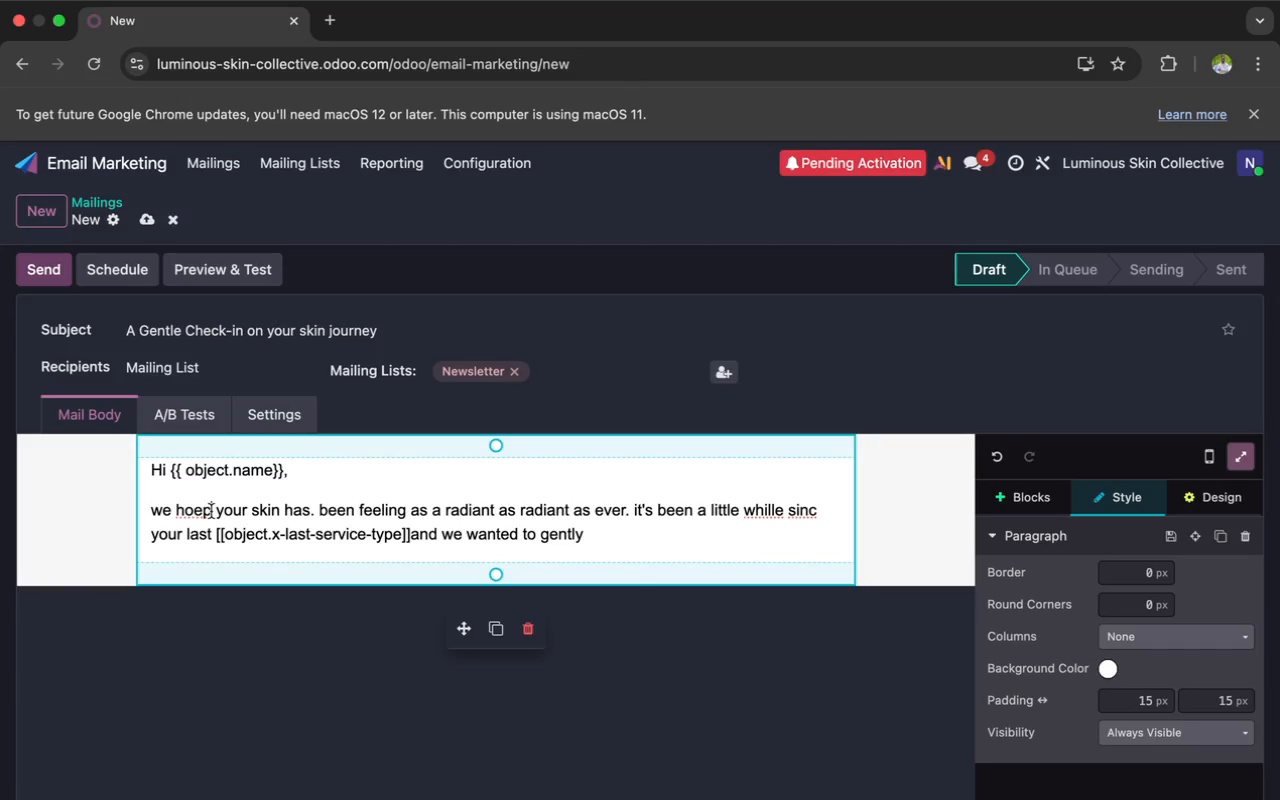 
key(Backspace)
key(Backspace)
type(pe)
 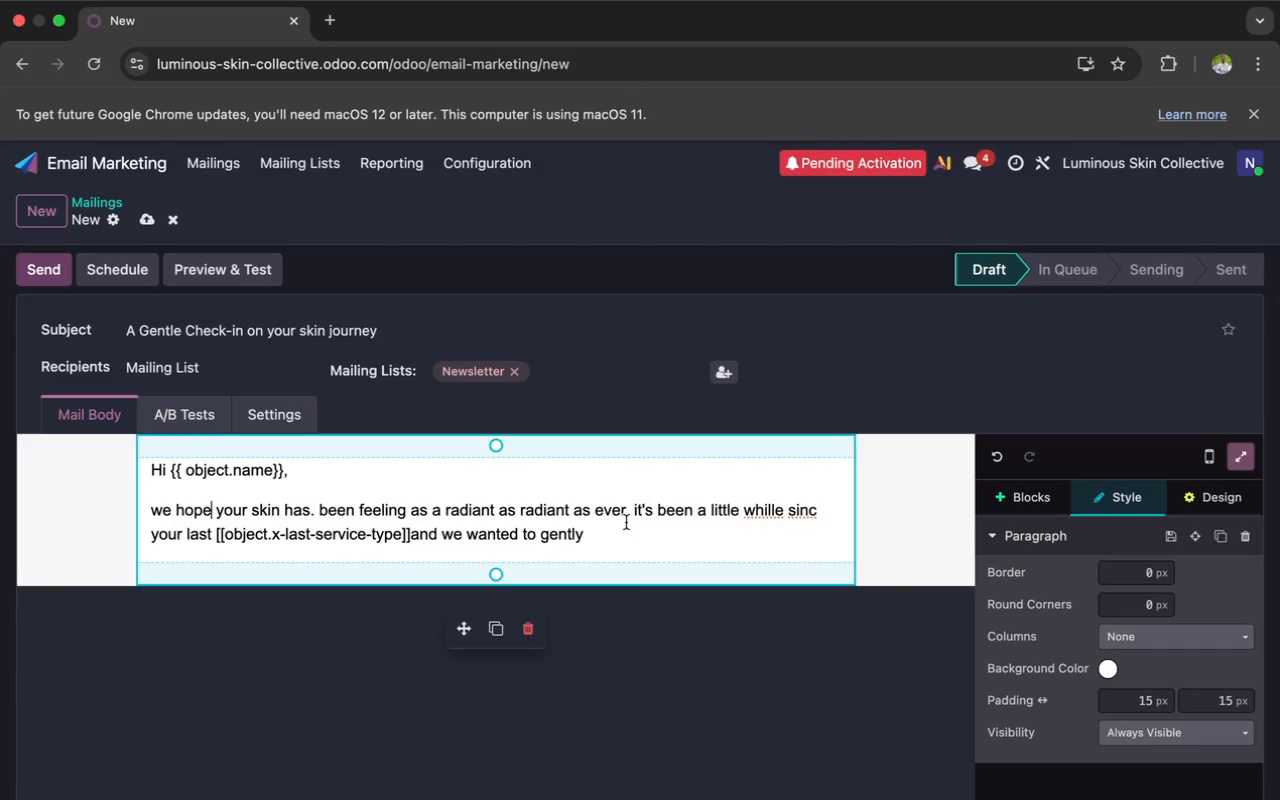 
left_click([627, 508])
 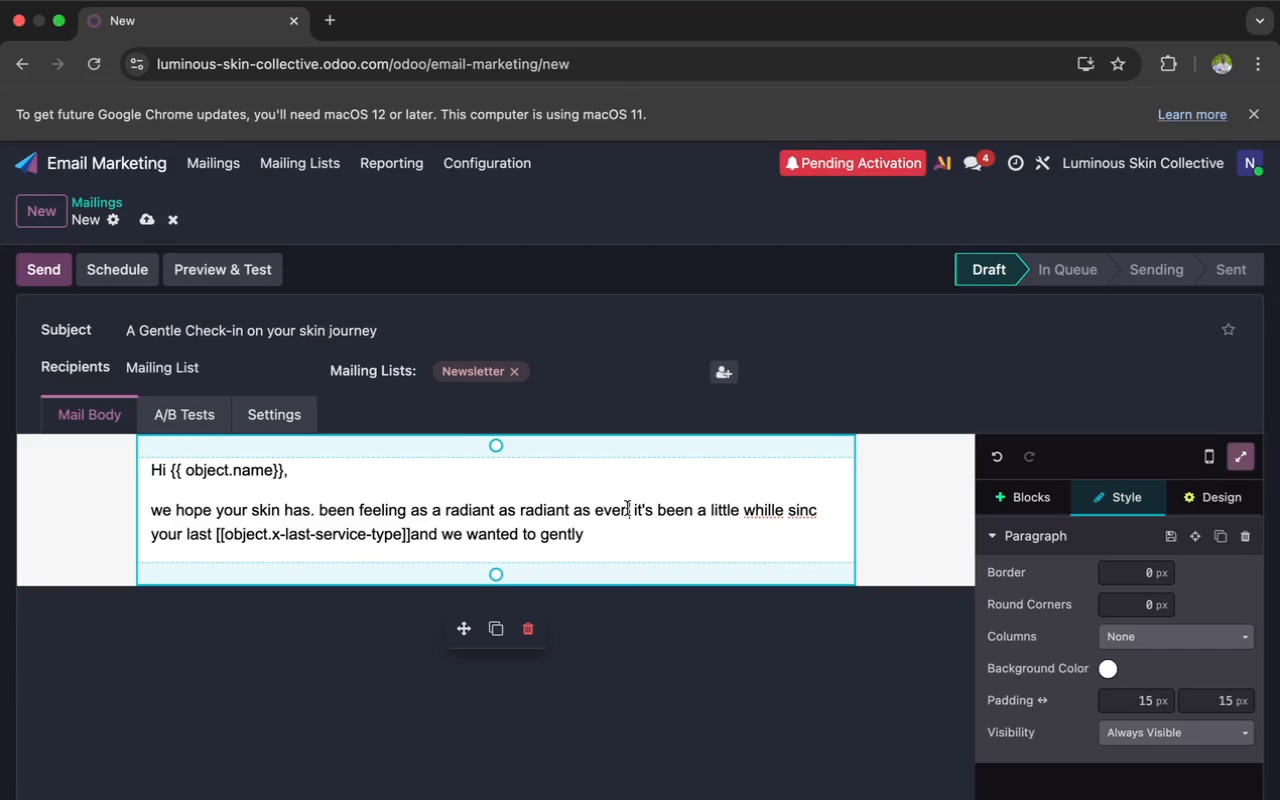 
key(Enter)
 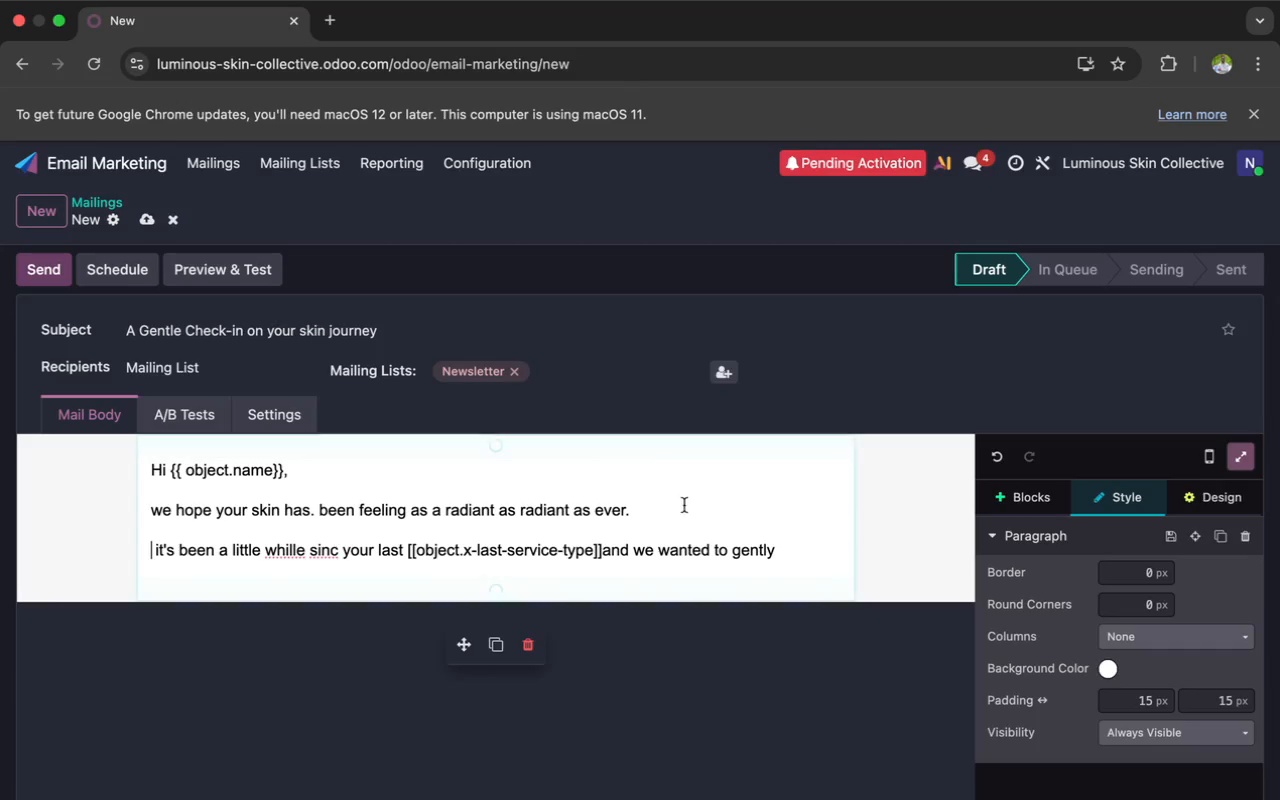 
wait(7.63)
 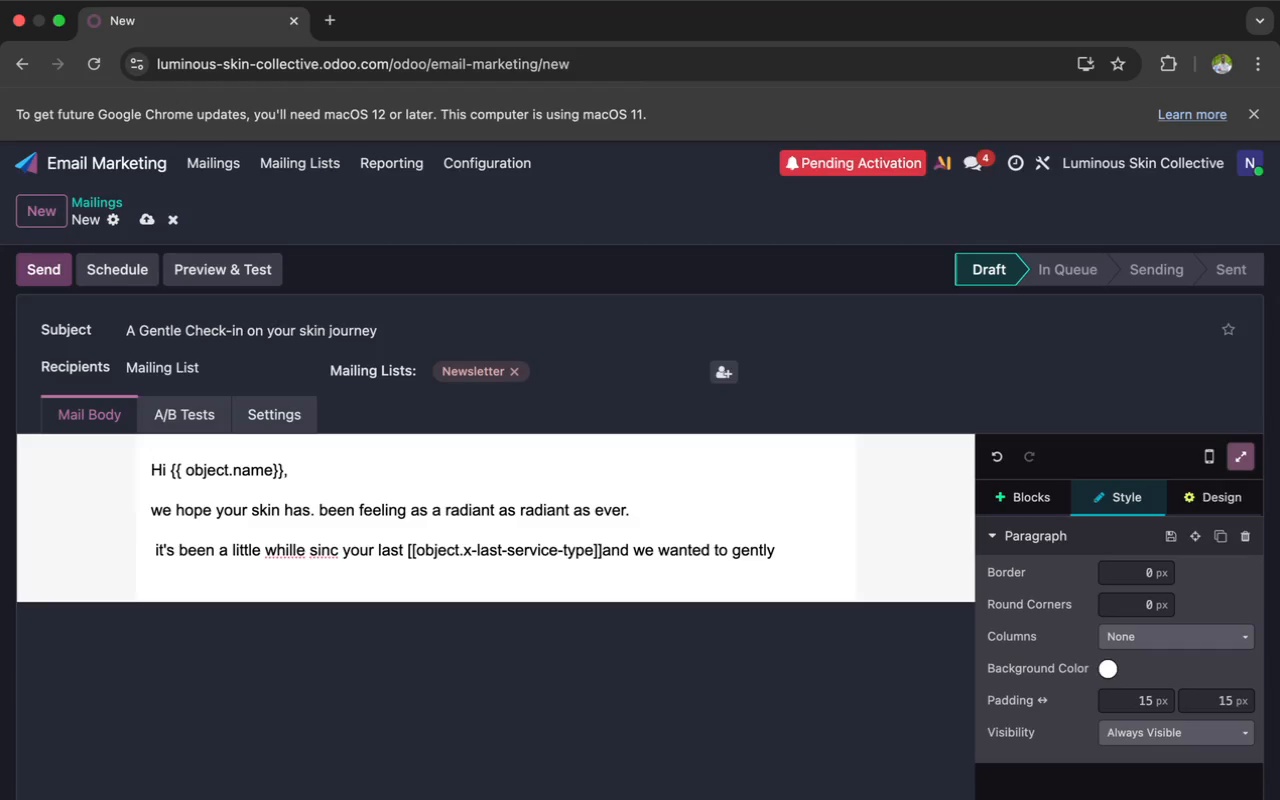 
left_click([414, 550])
 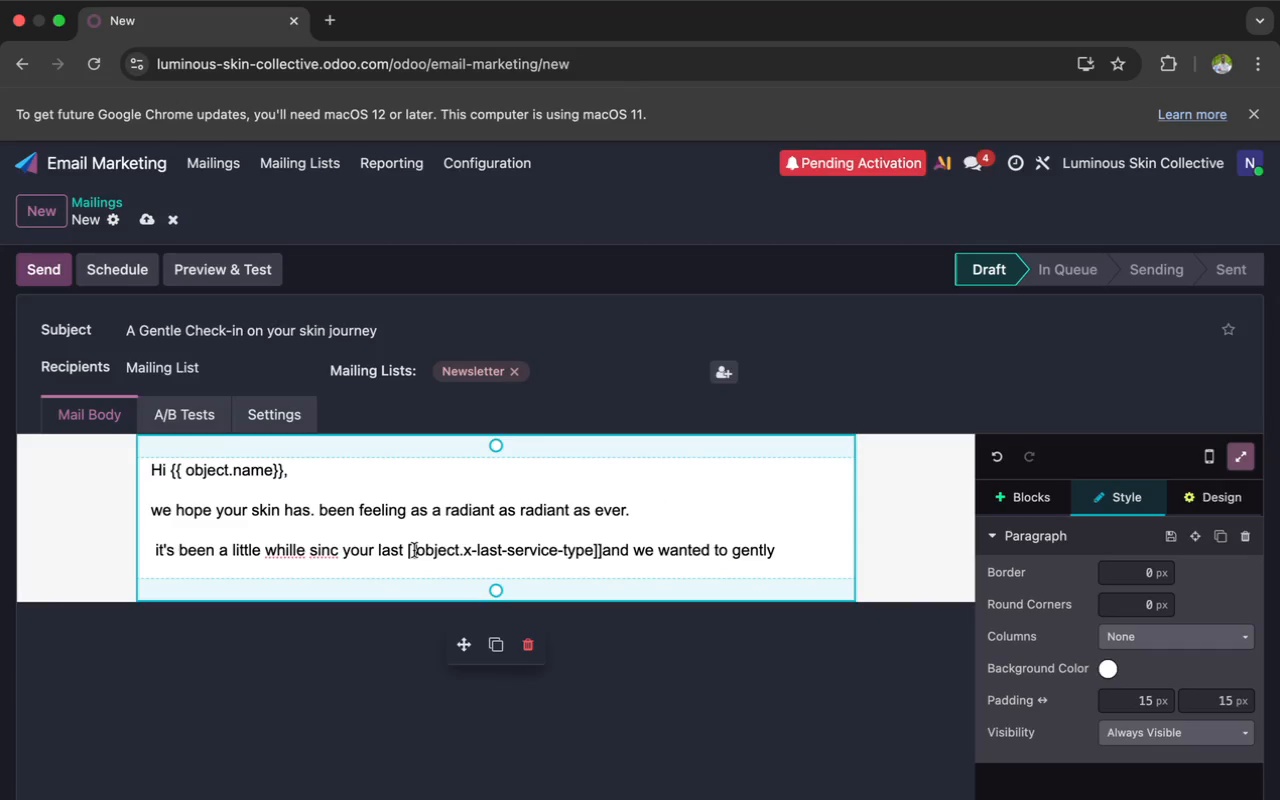 
key(Backspace)
 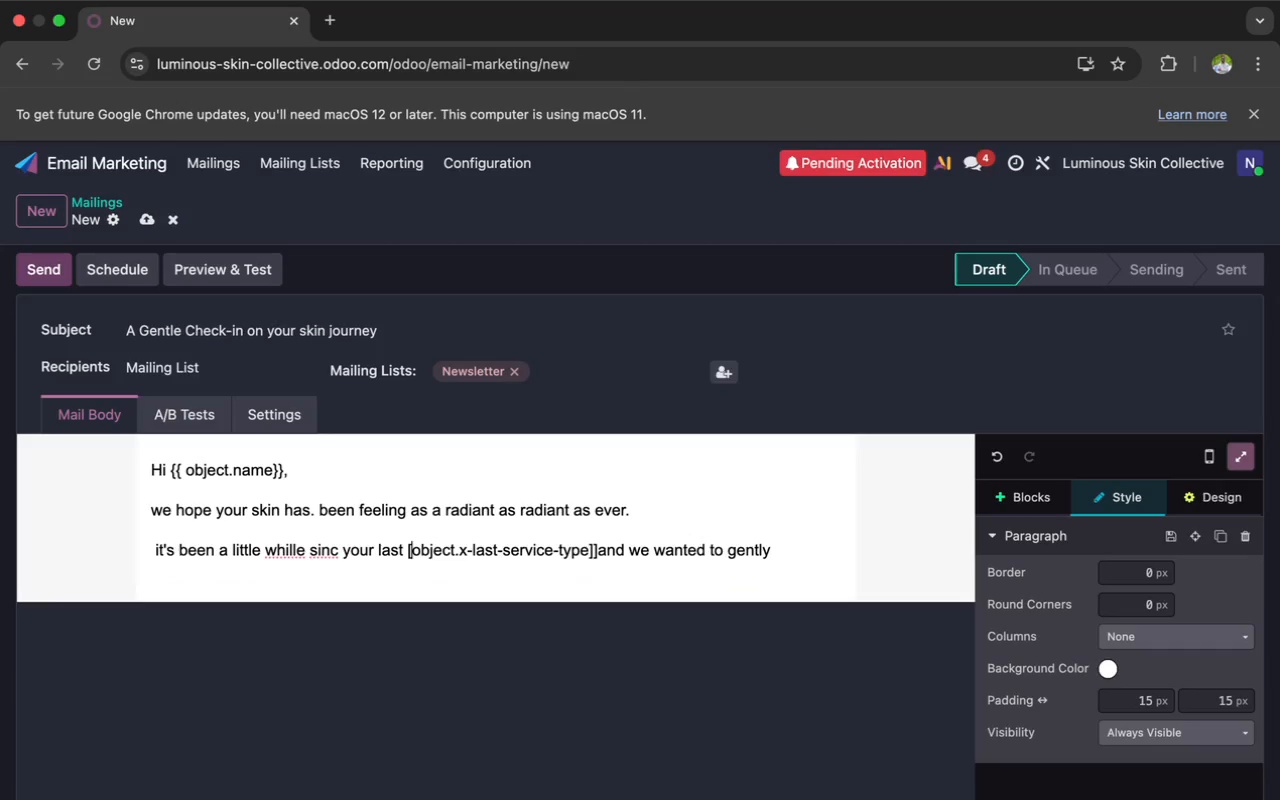 
key(Backspace)
 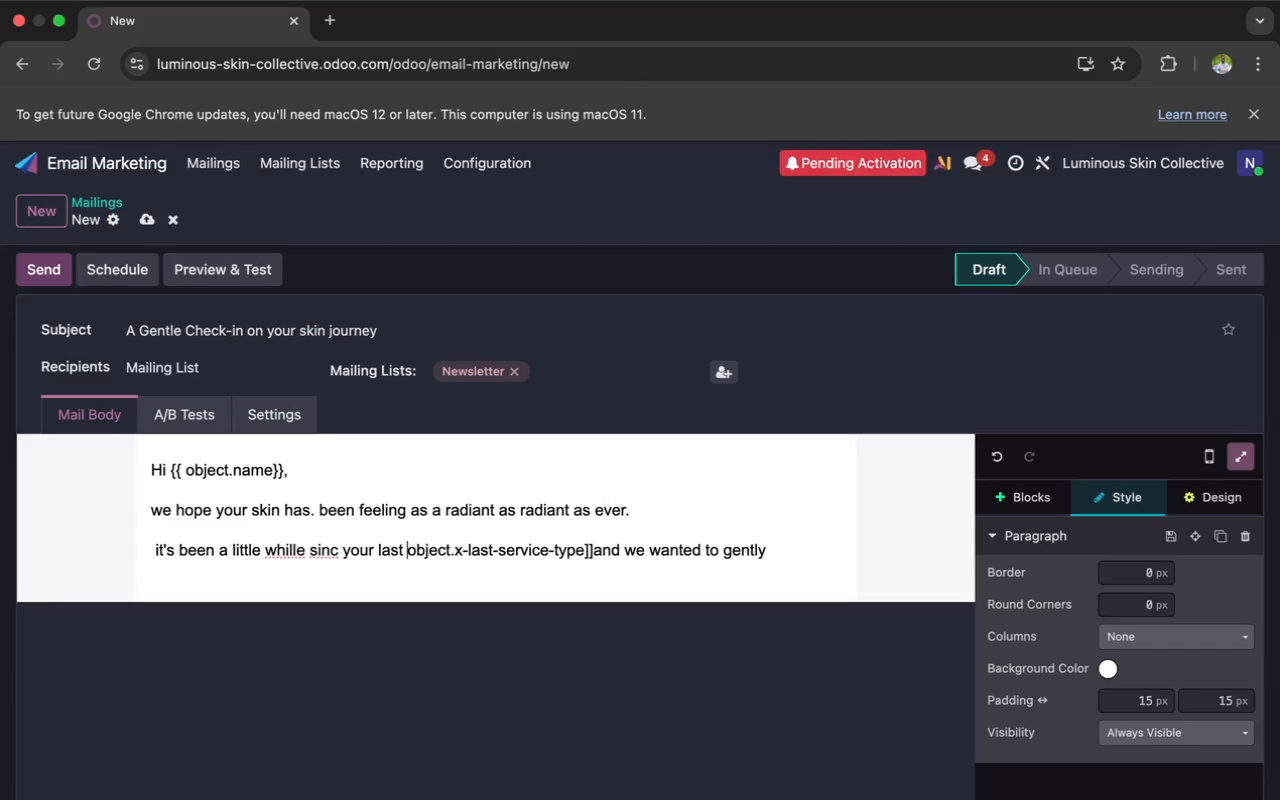 
key(Shift+BracketLeft)
 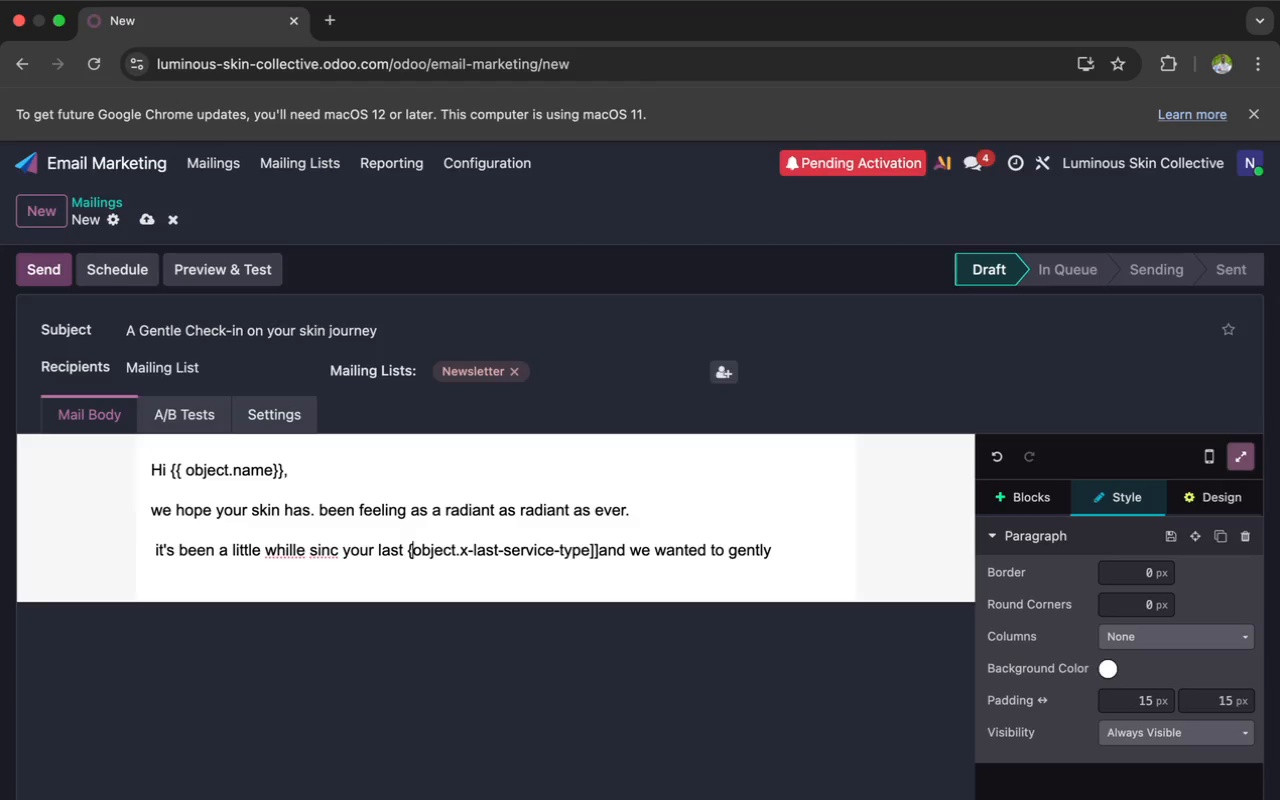 
key(Shift+BracketLeft)
 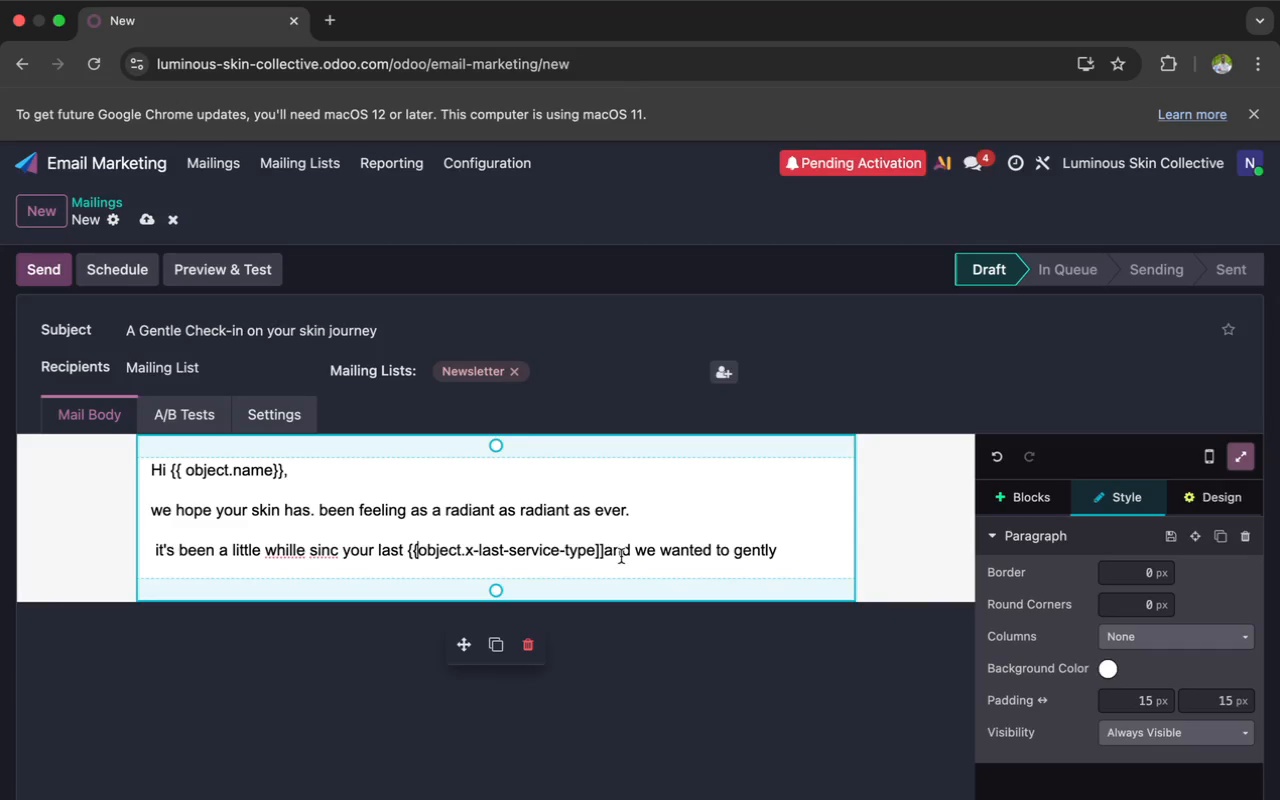 
wait(5.65)
 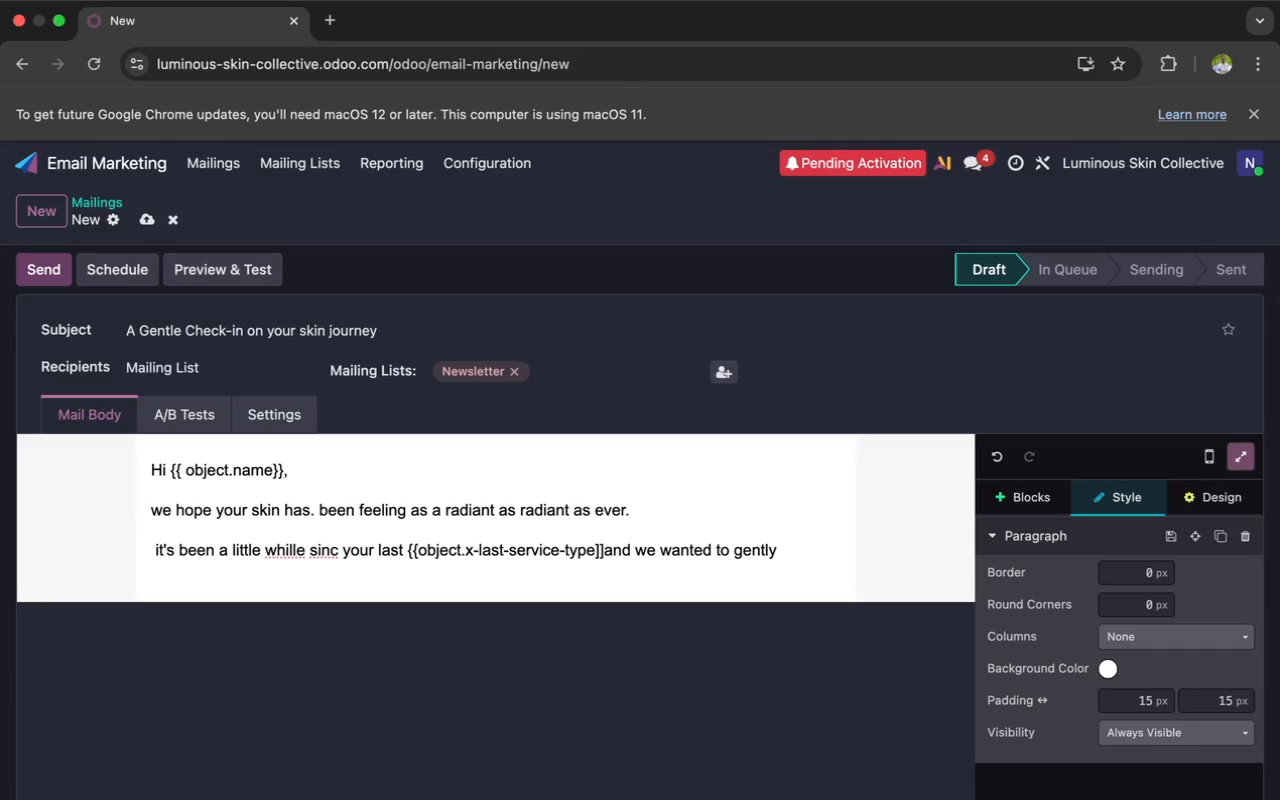 
left_click([600, 553])
 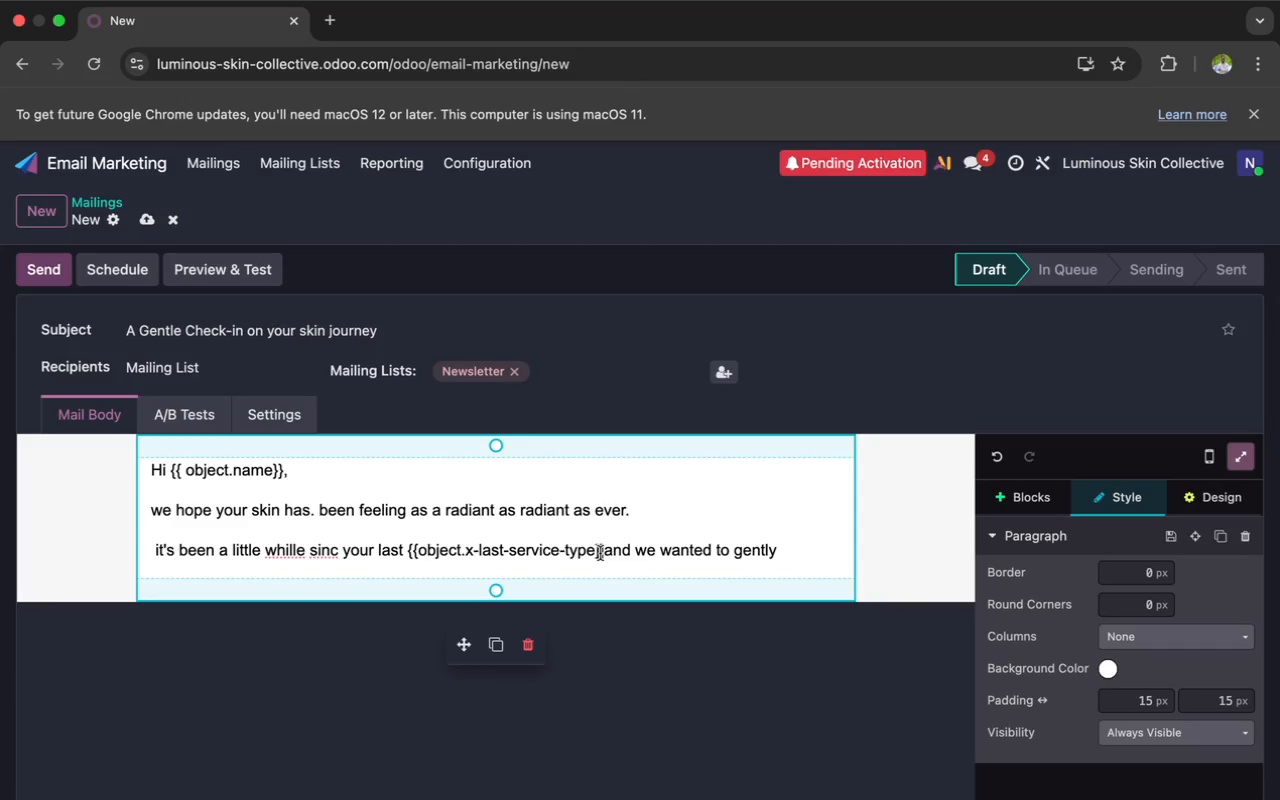 
key(Backspace)
 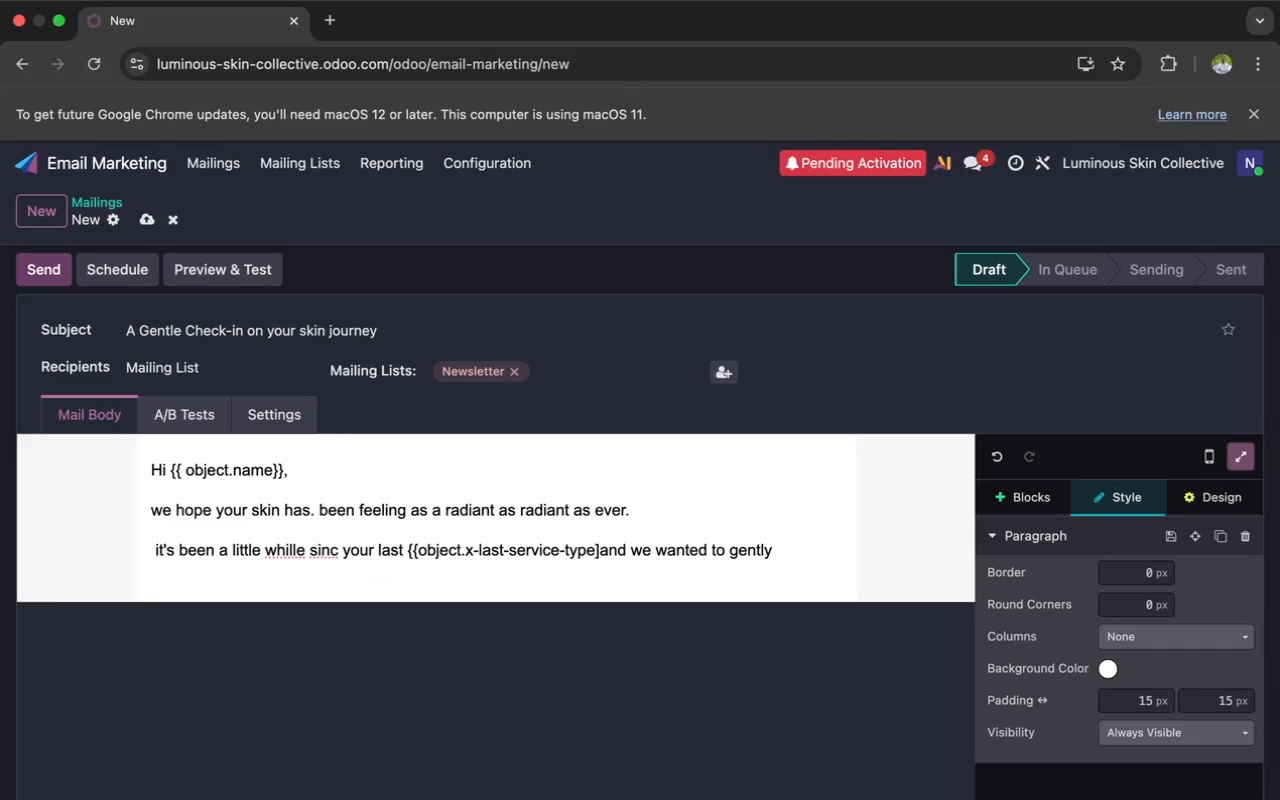 
key(Backspace)
 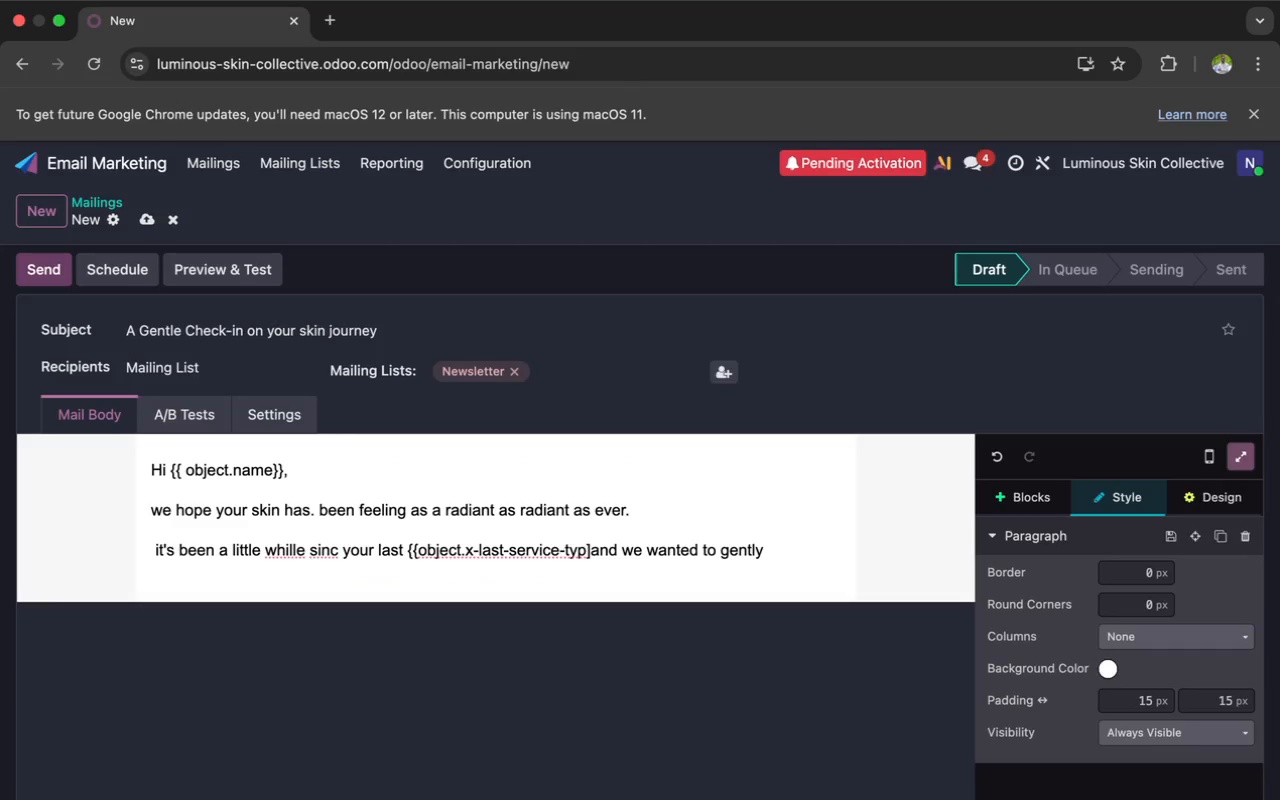 
key(E)
 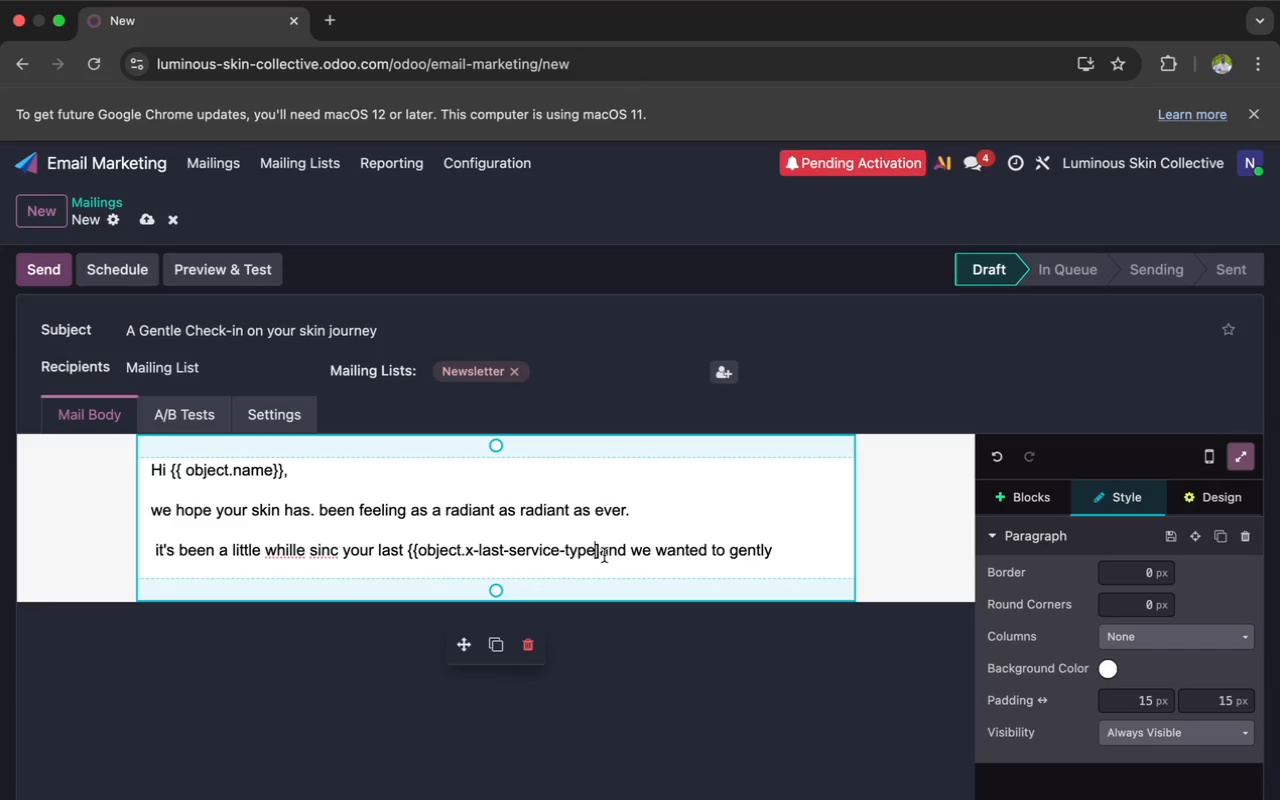 
left_click([600, 548])
 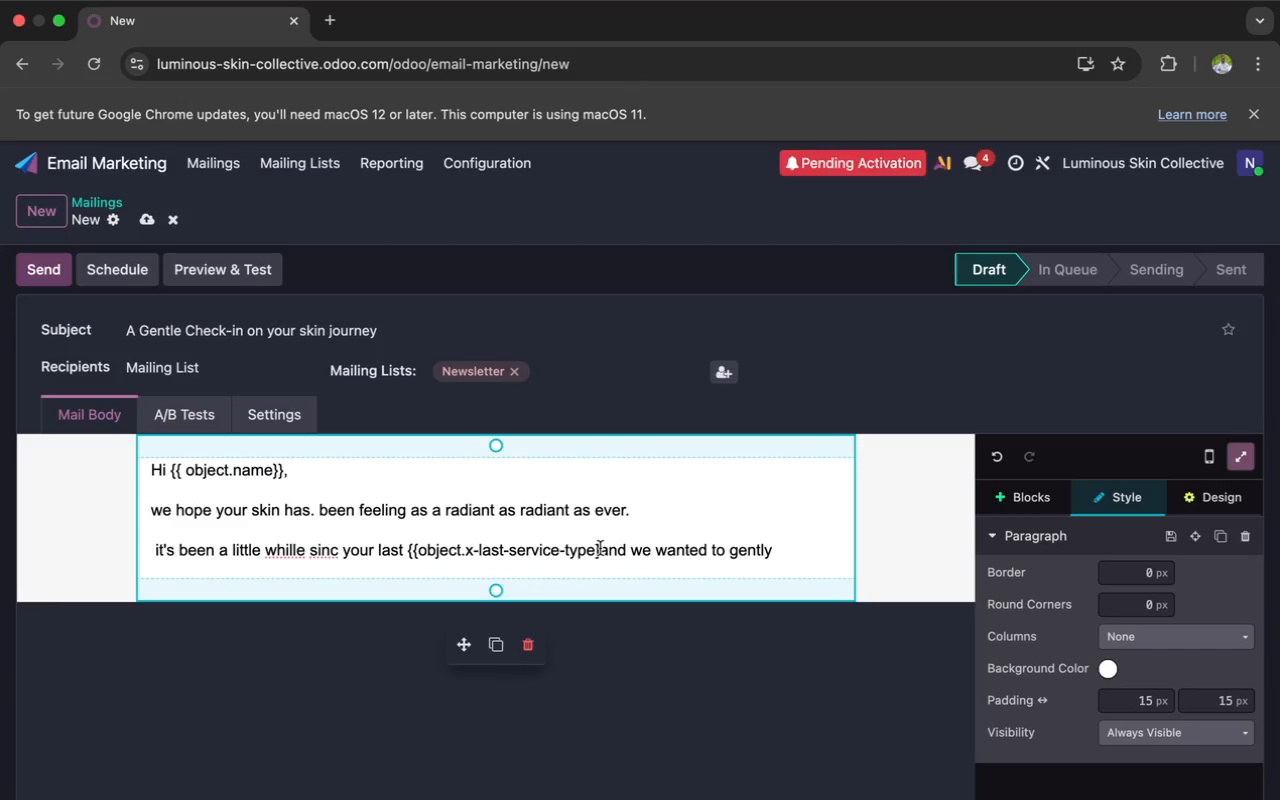 
key(Backspace)
 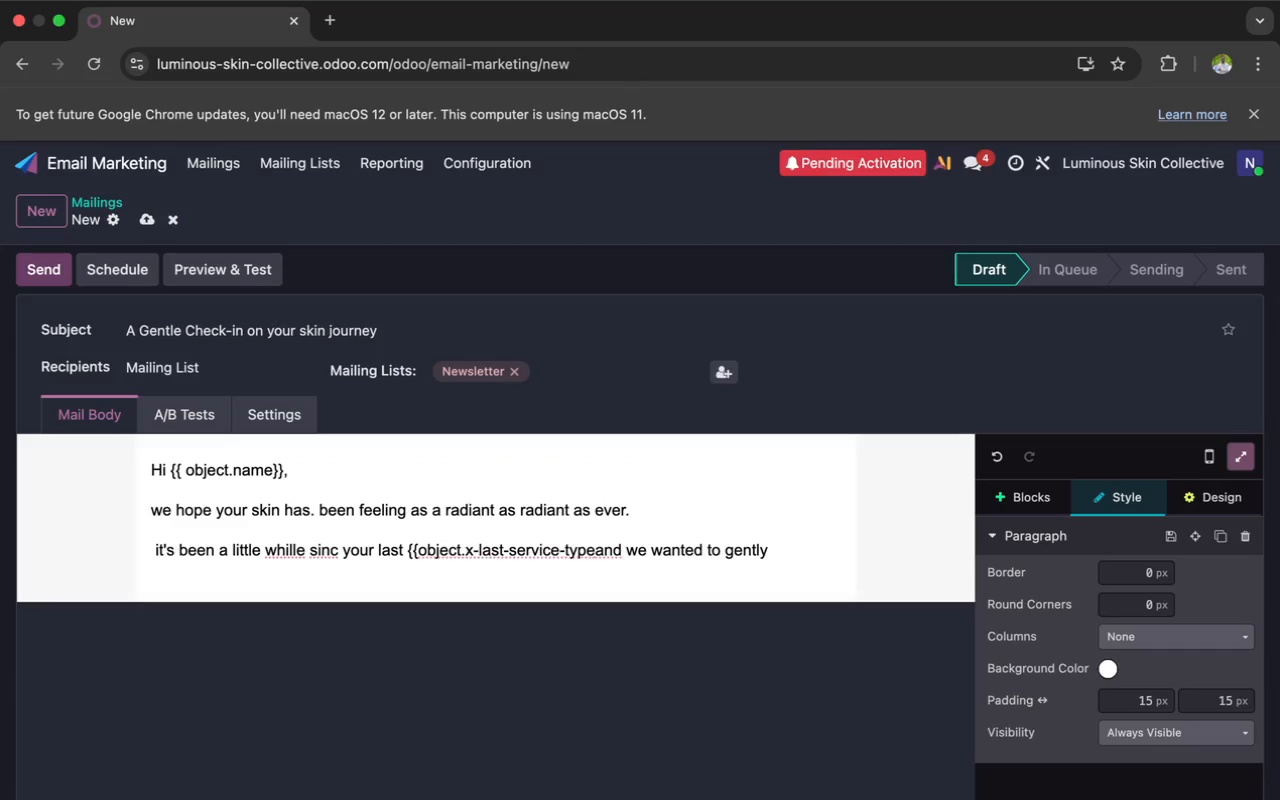 
key(Shift+BracketRight)
 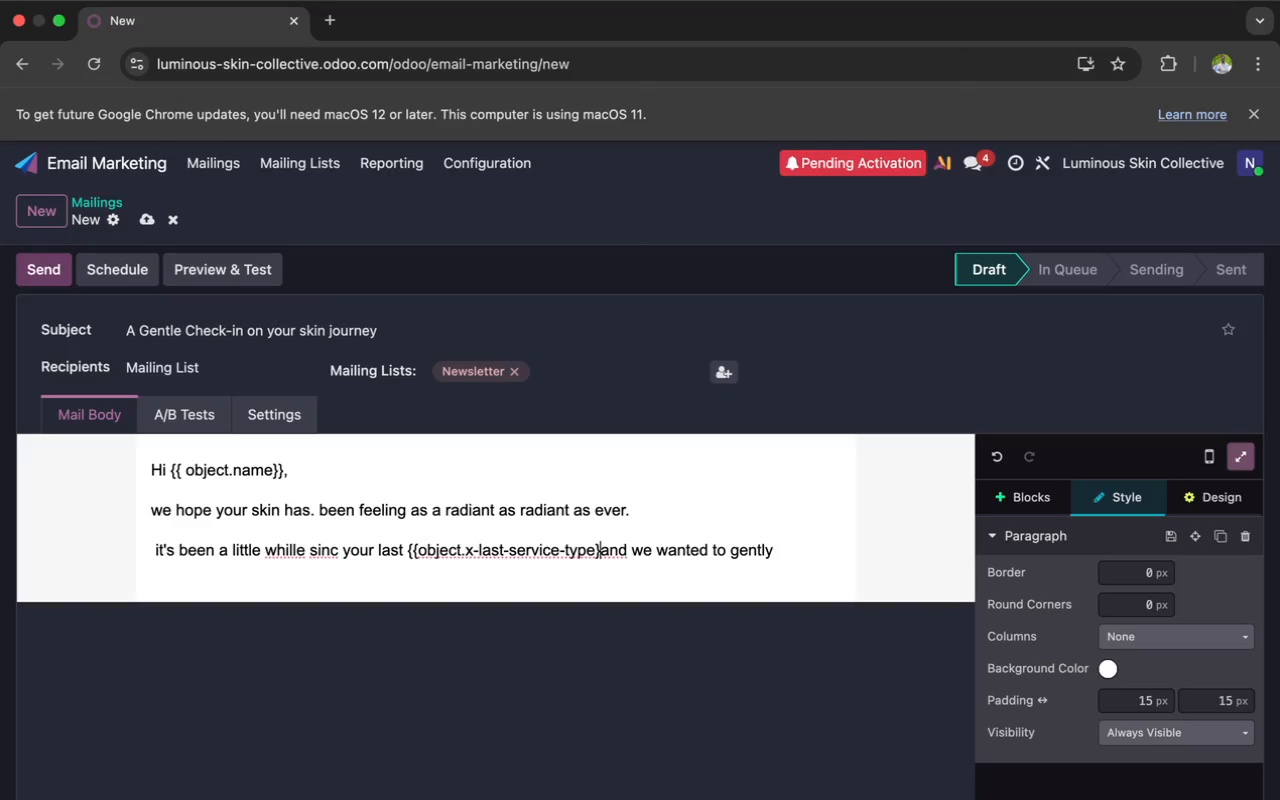 
key(Shift+BracketRight)
 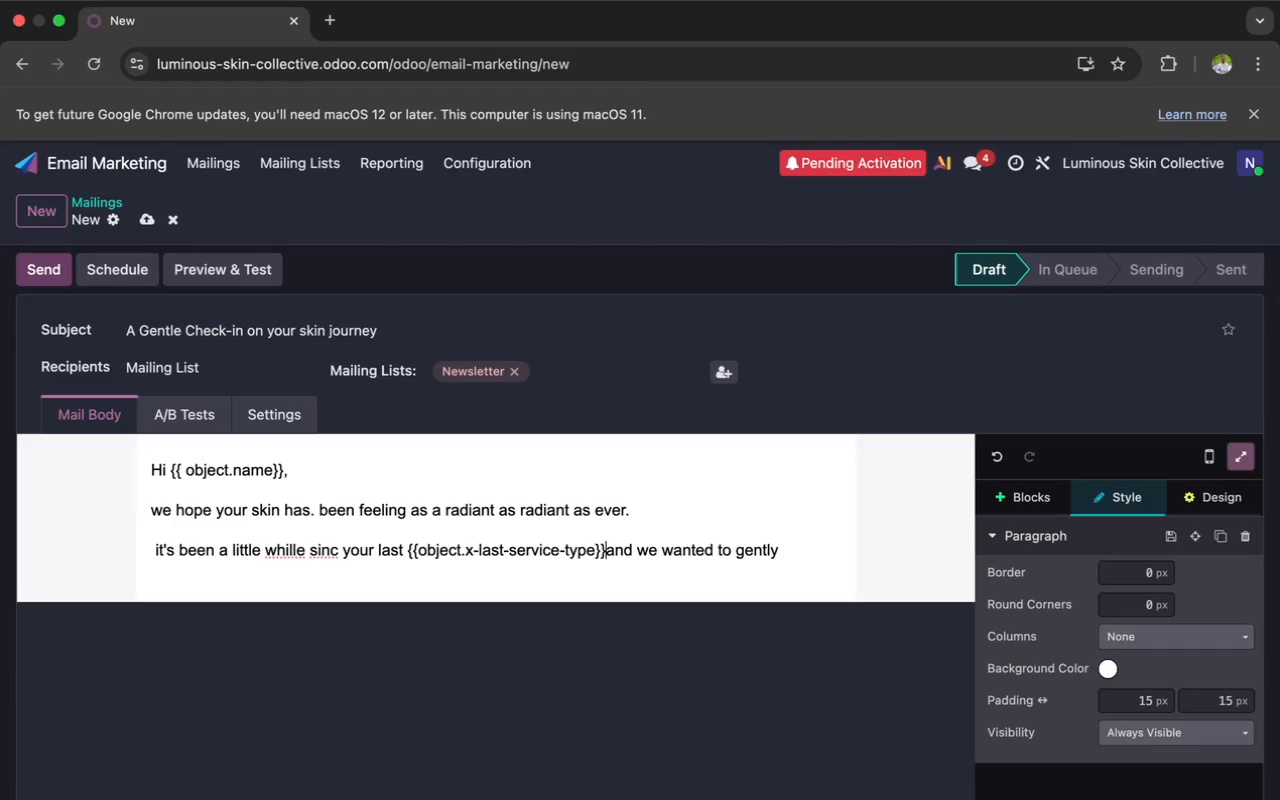 
key(Space)
 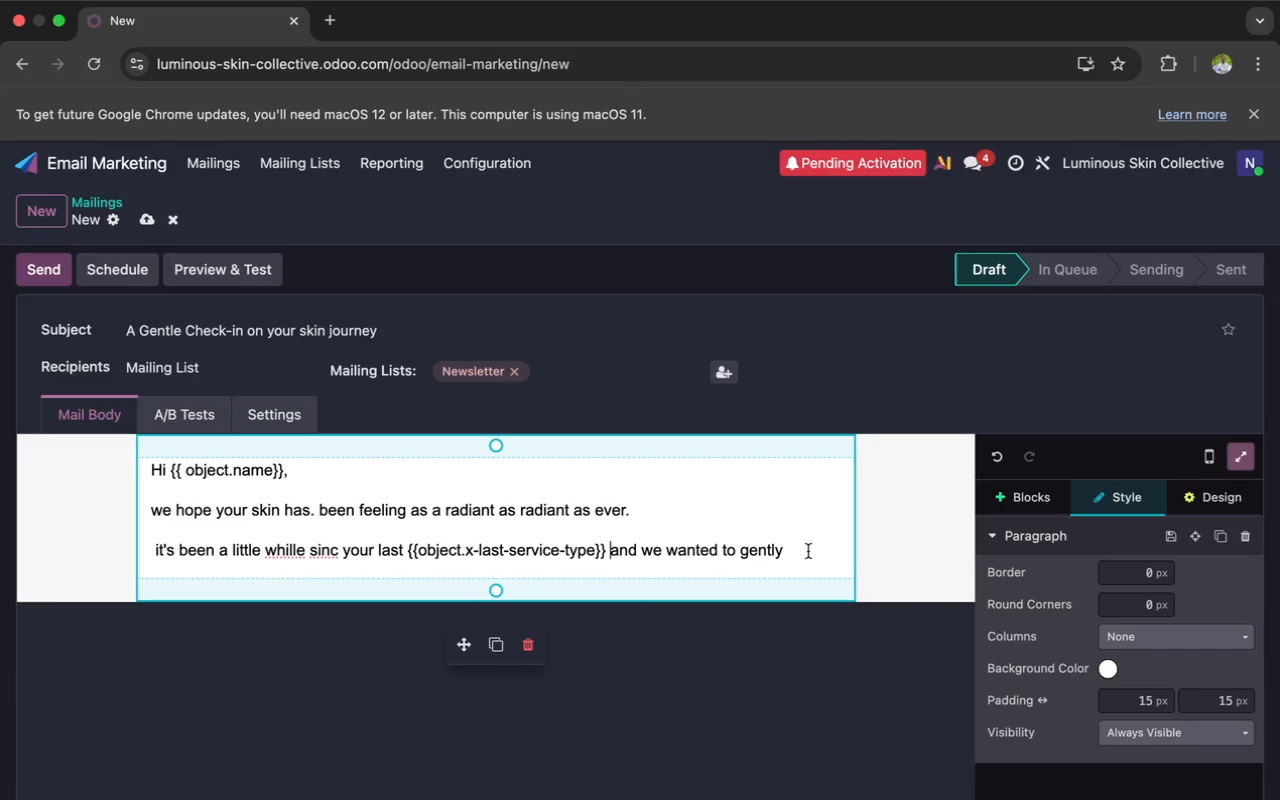 
wait(6.51)
 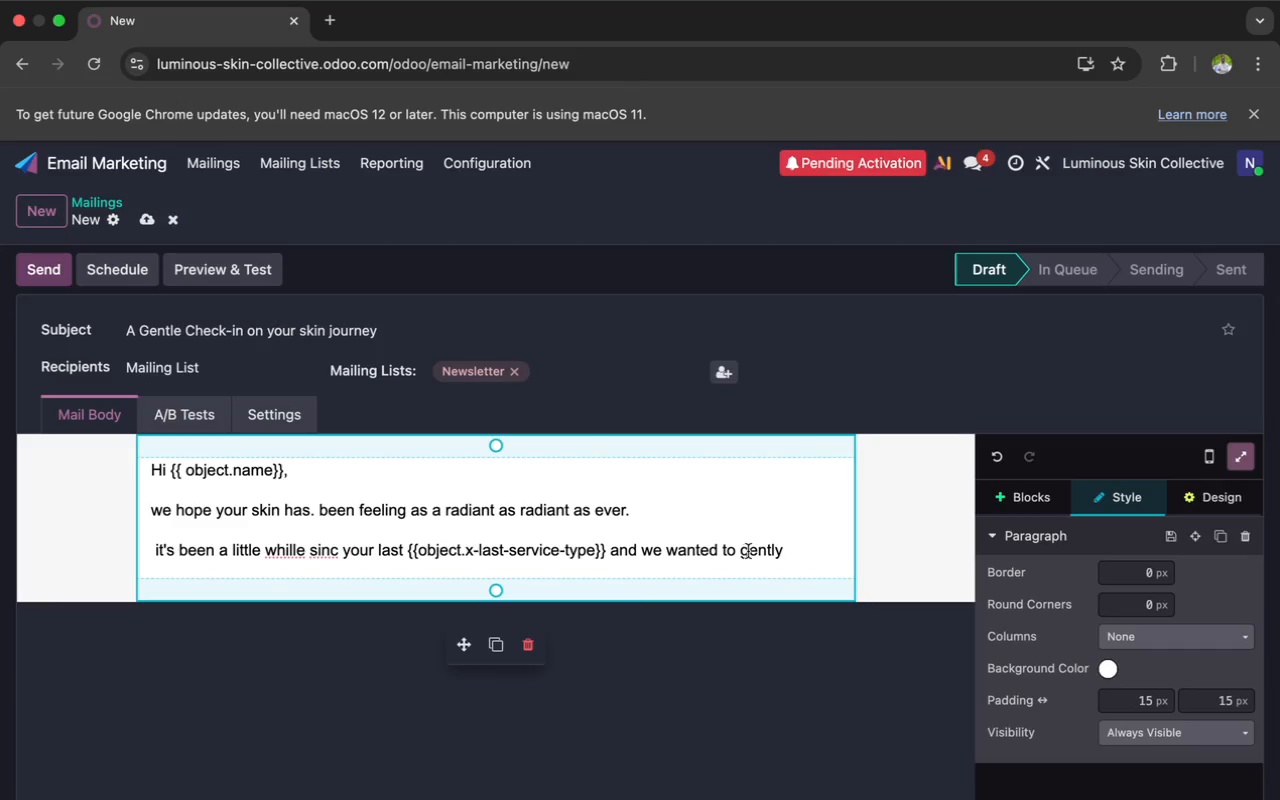 
key(Backspace)
 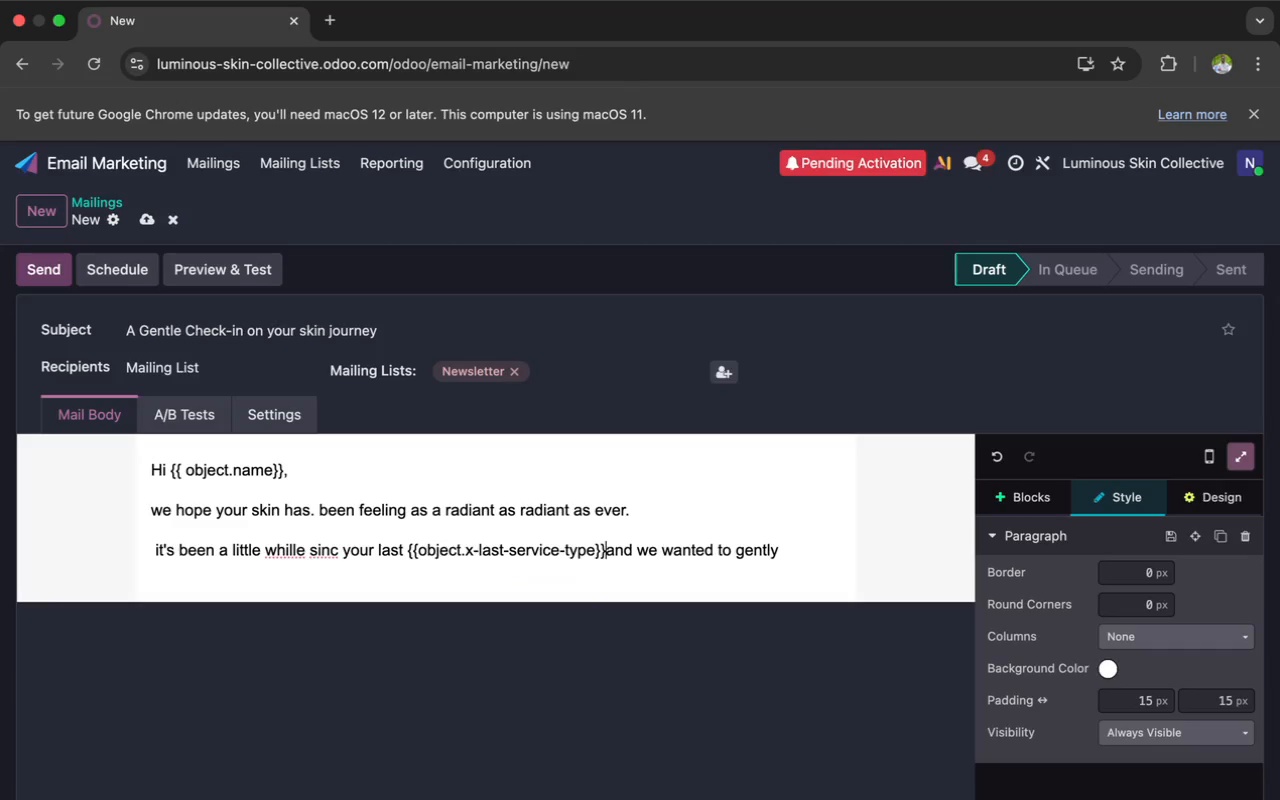 
key(Period)
 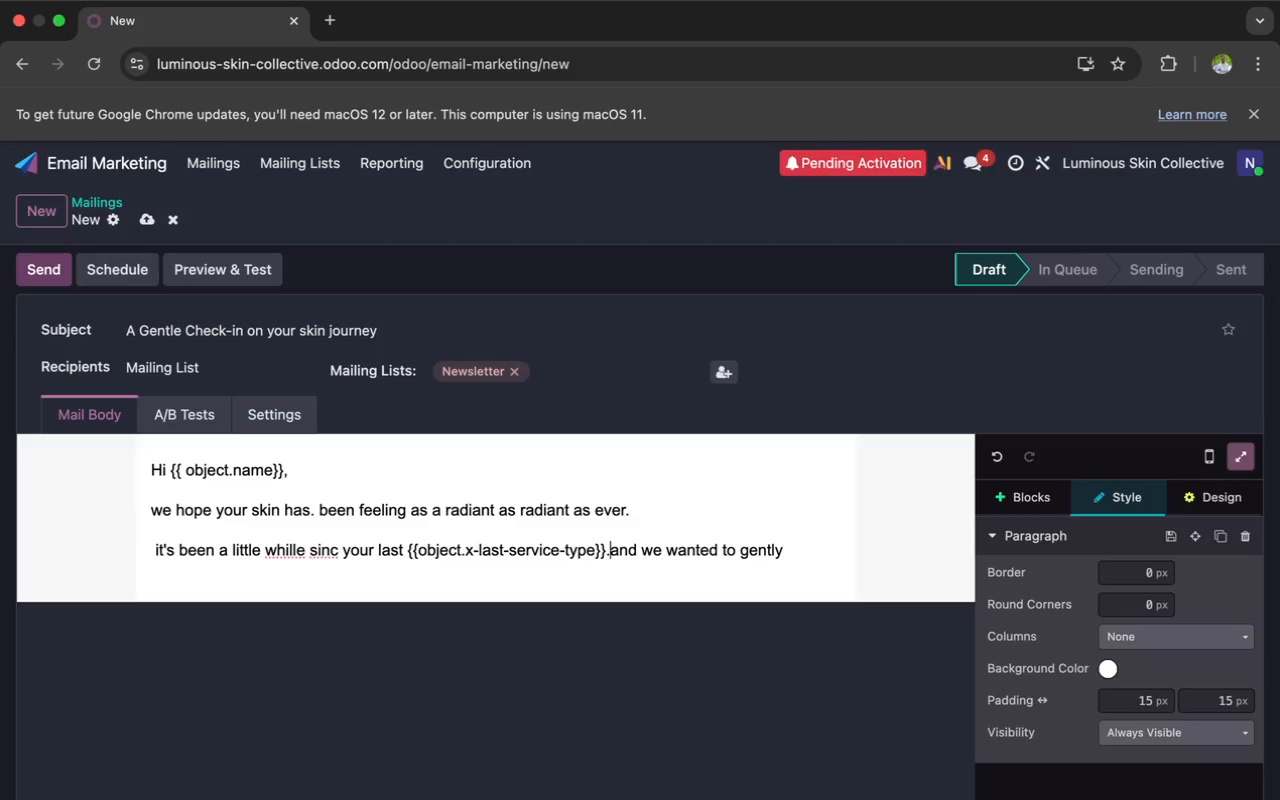 
key(Space)
 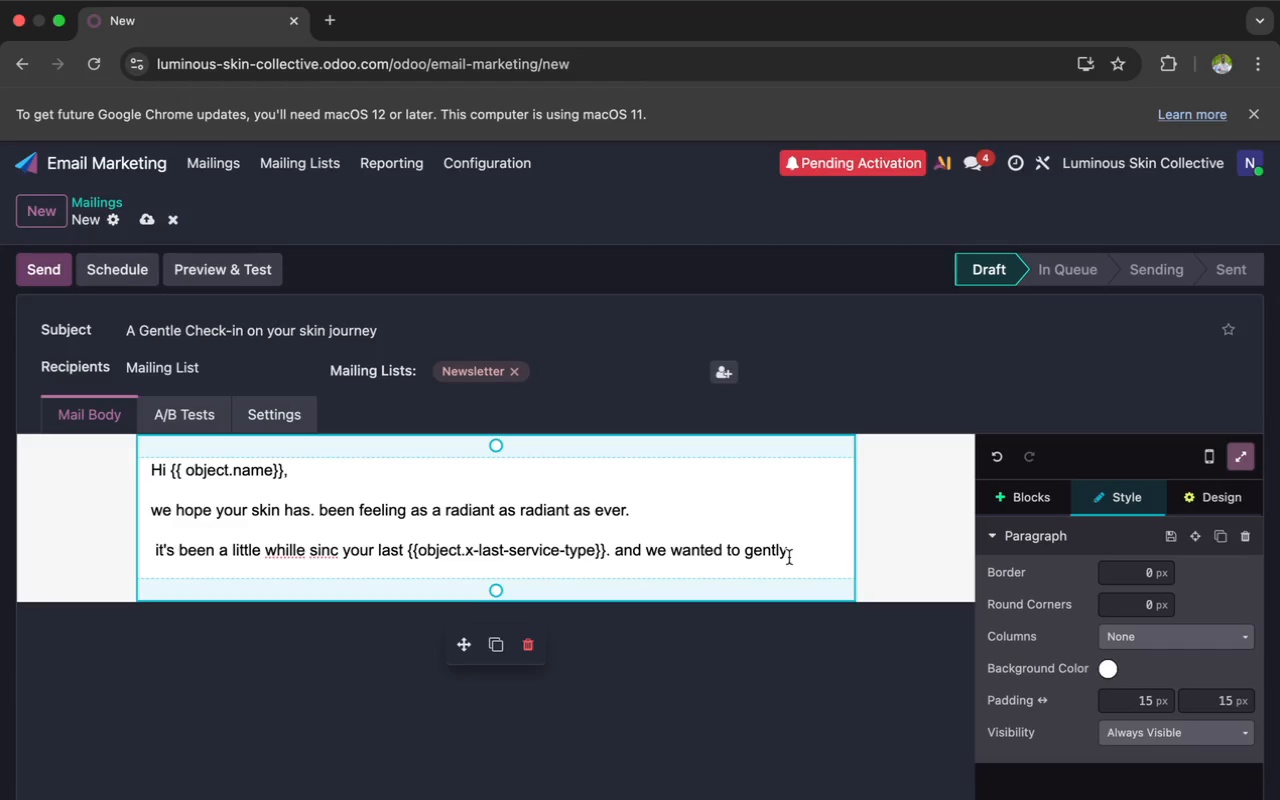 
wait(15.81)
 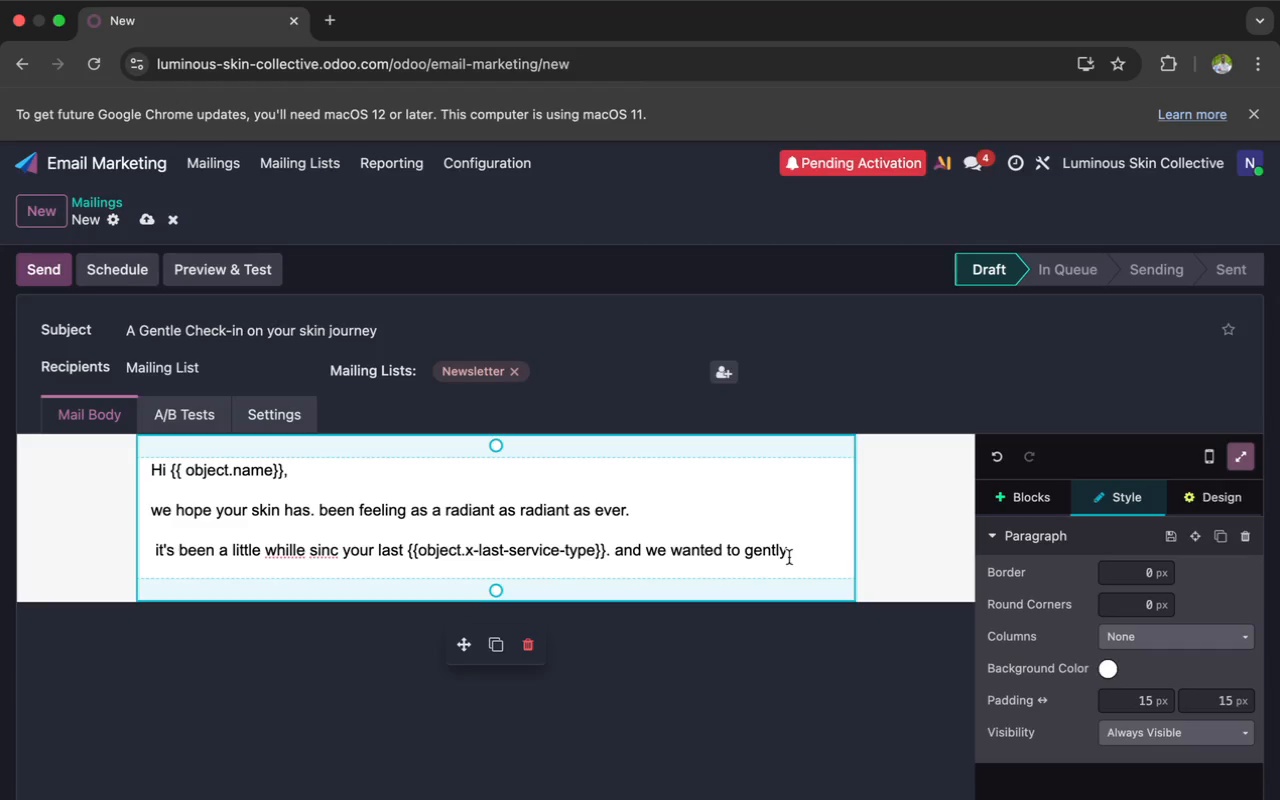 
key(Enter)
 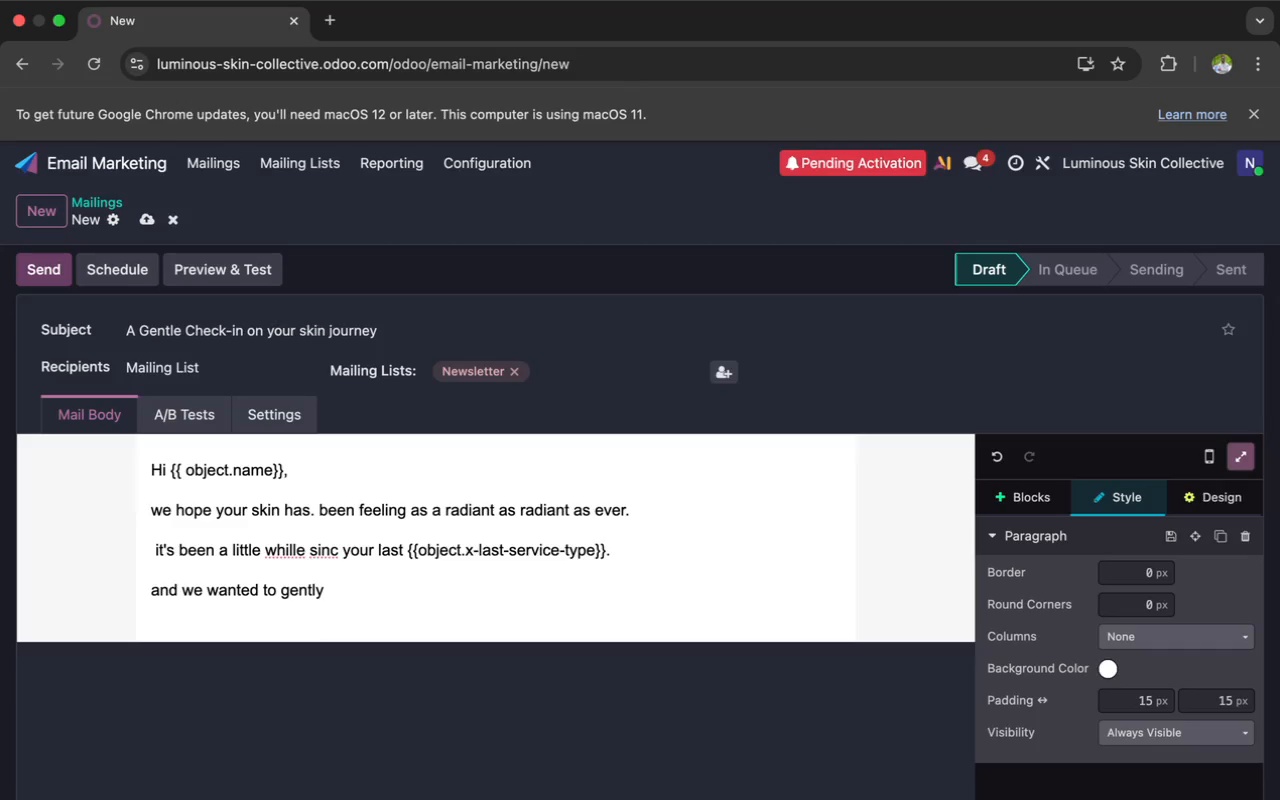 
wait(11.74)
 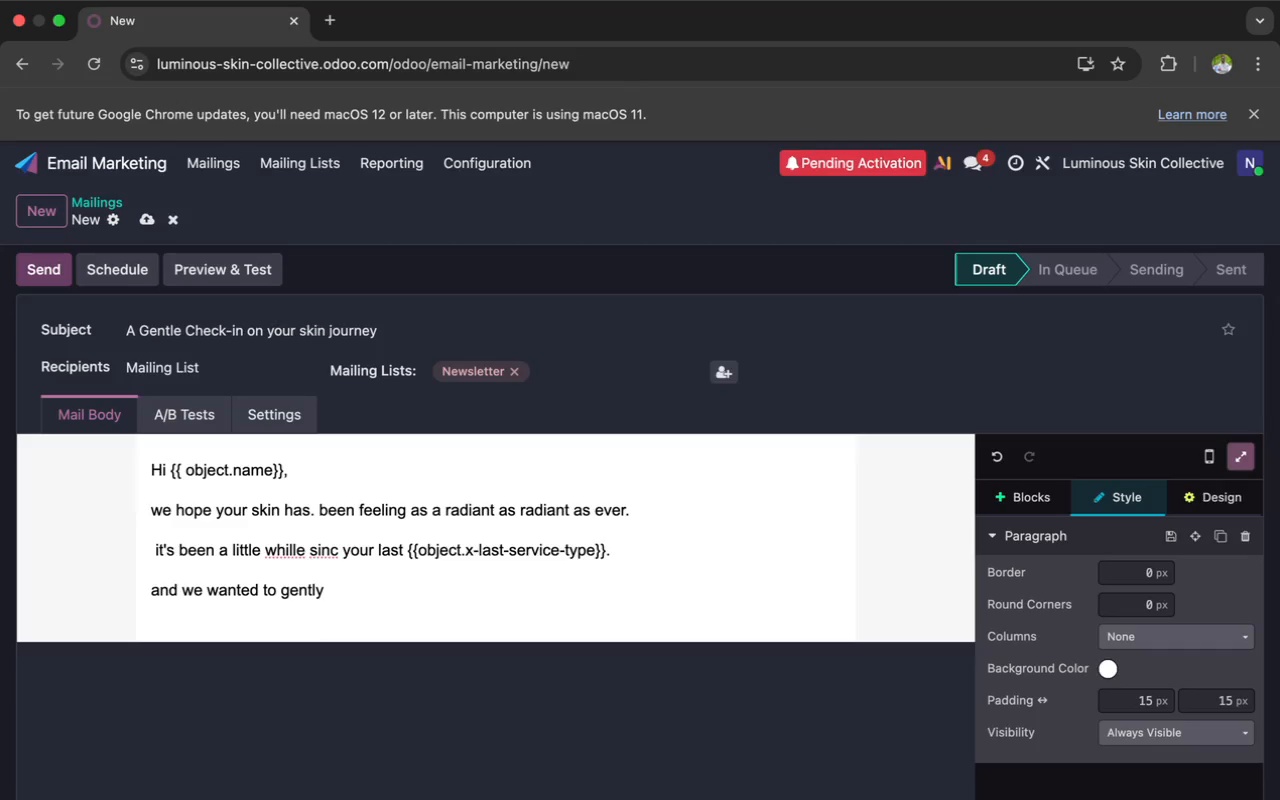 
left_click([329, 594])
 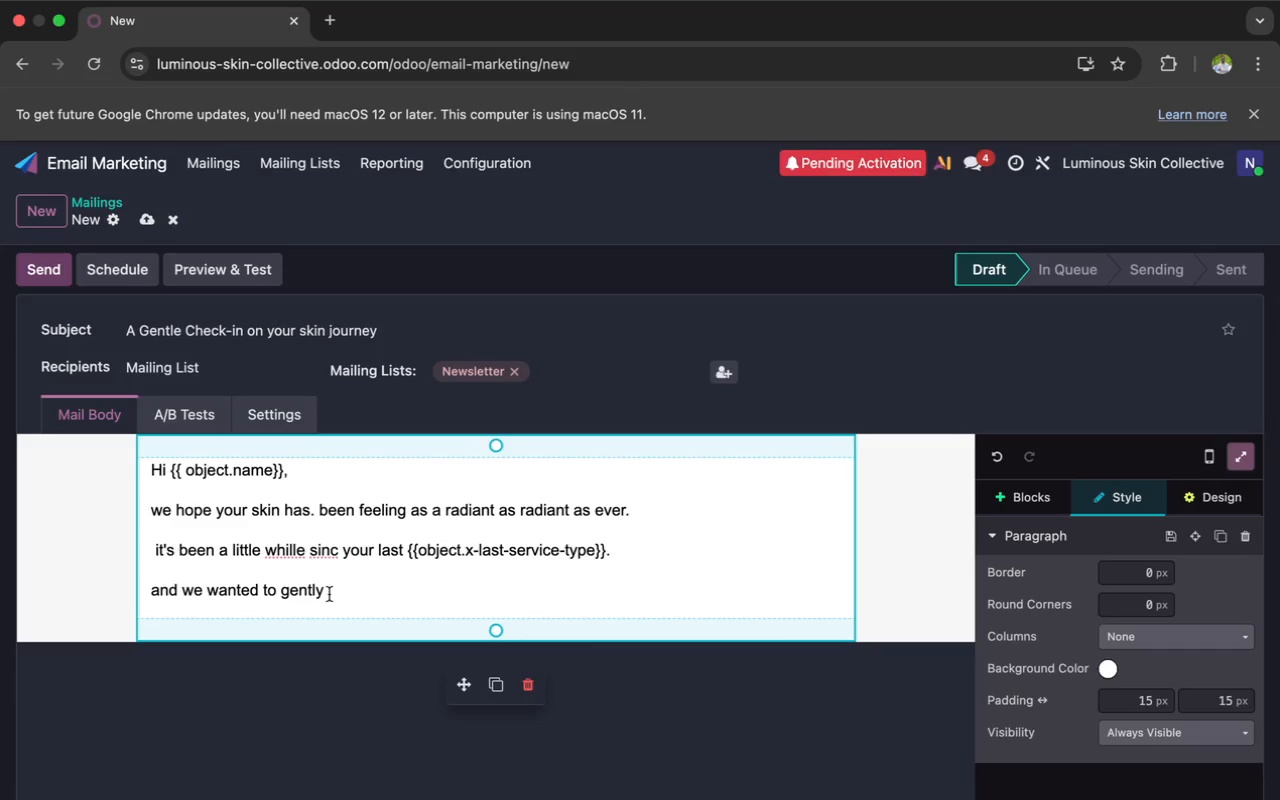 
key(Enter)
 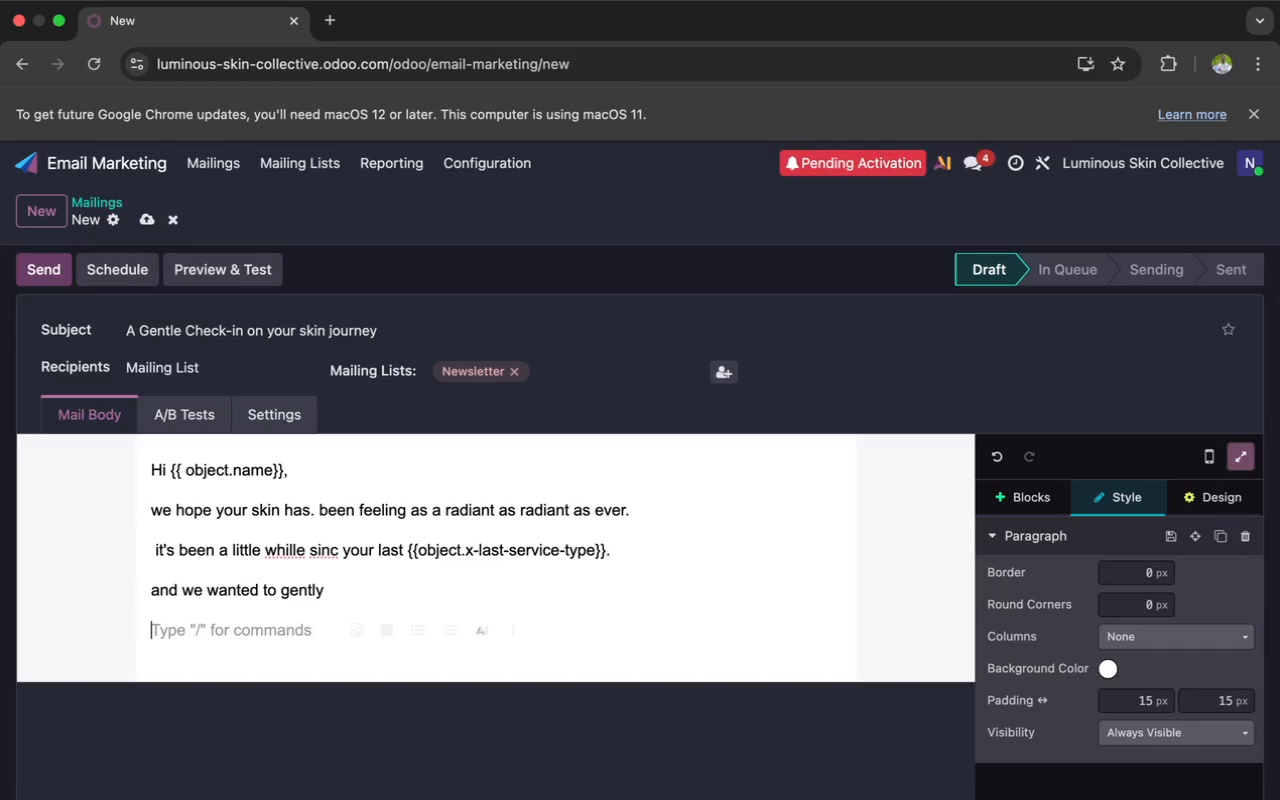 
key(Enter)
 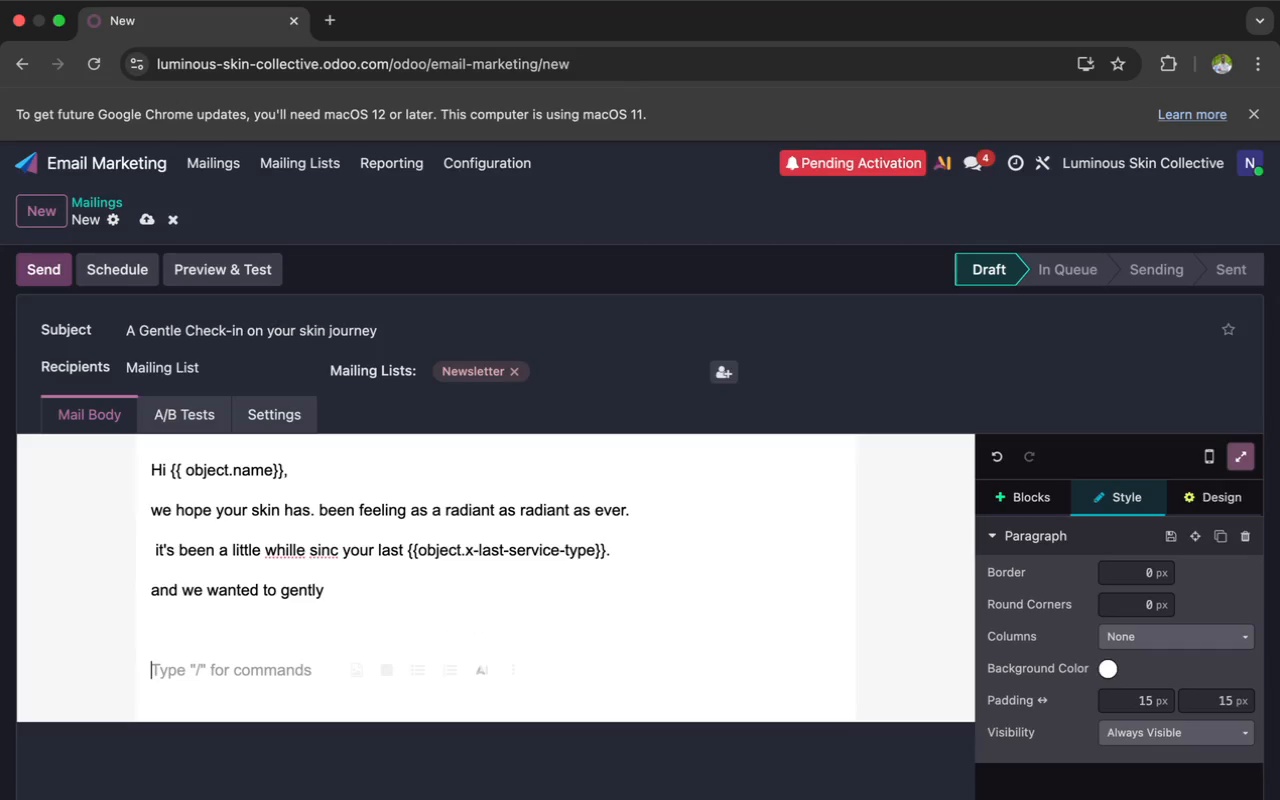 
key(Backspace)
 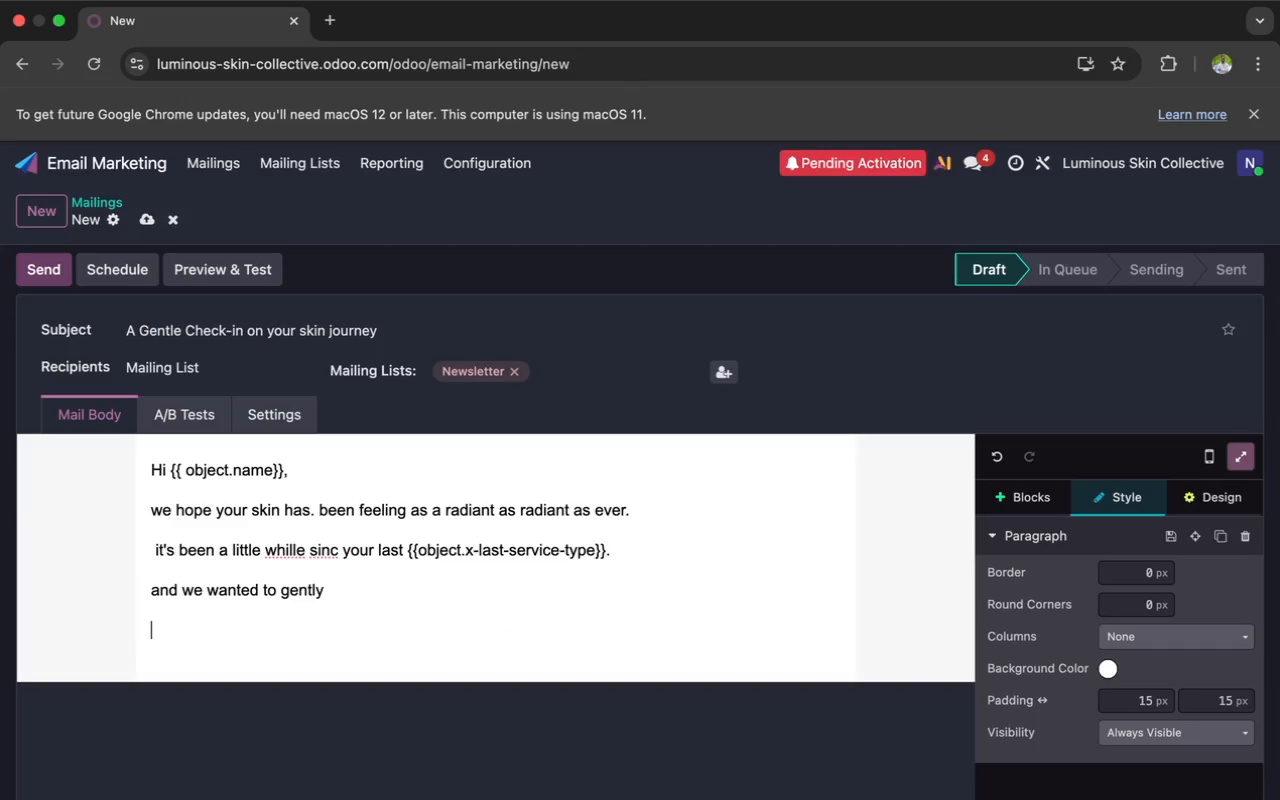 
key(Backspace)
 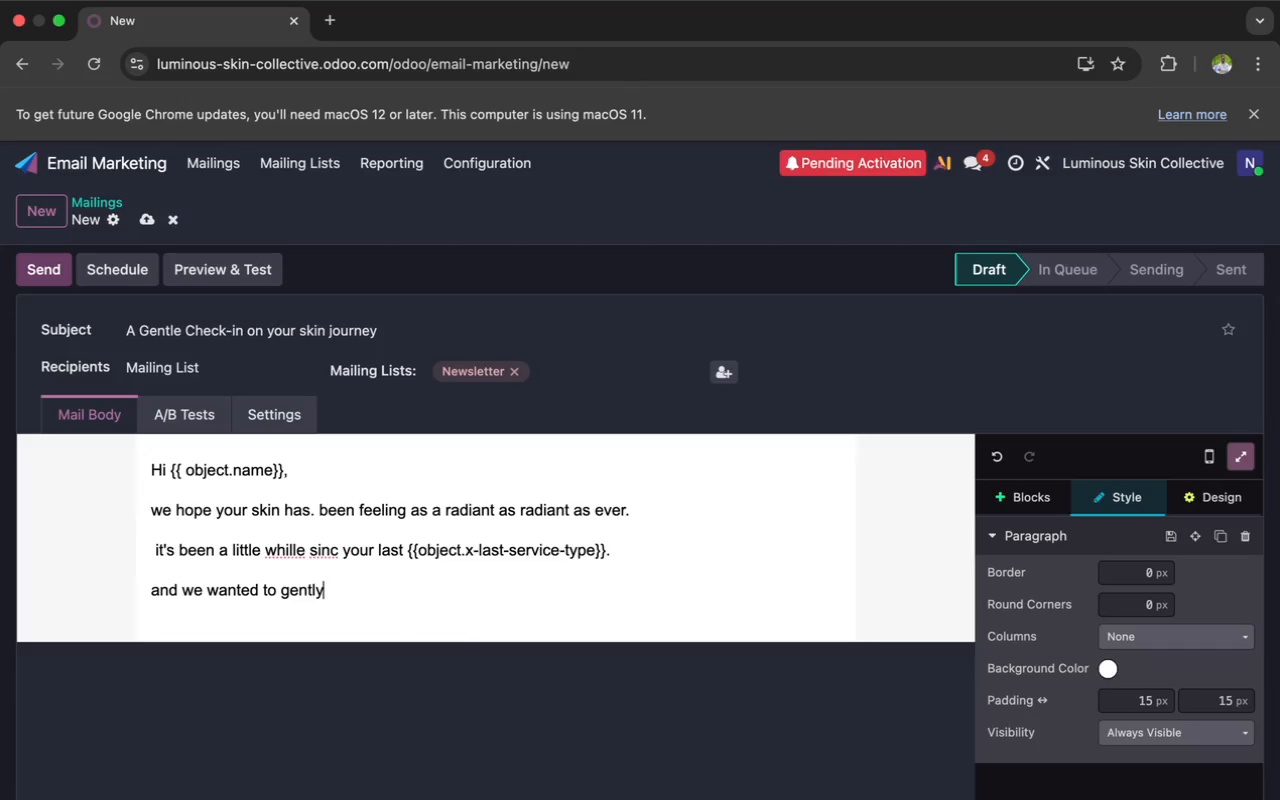 
key(Backspace)
 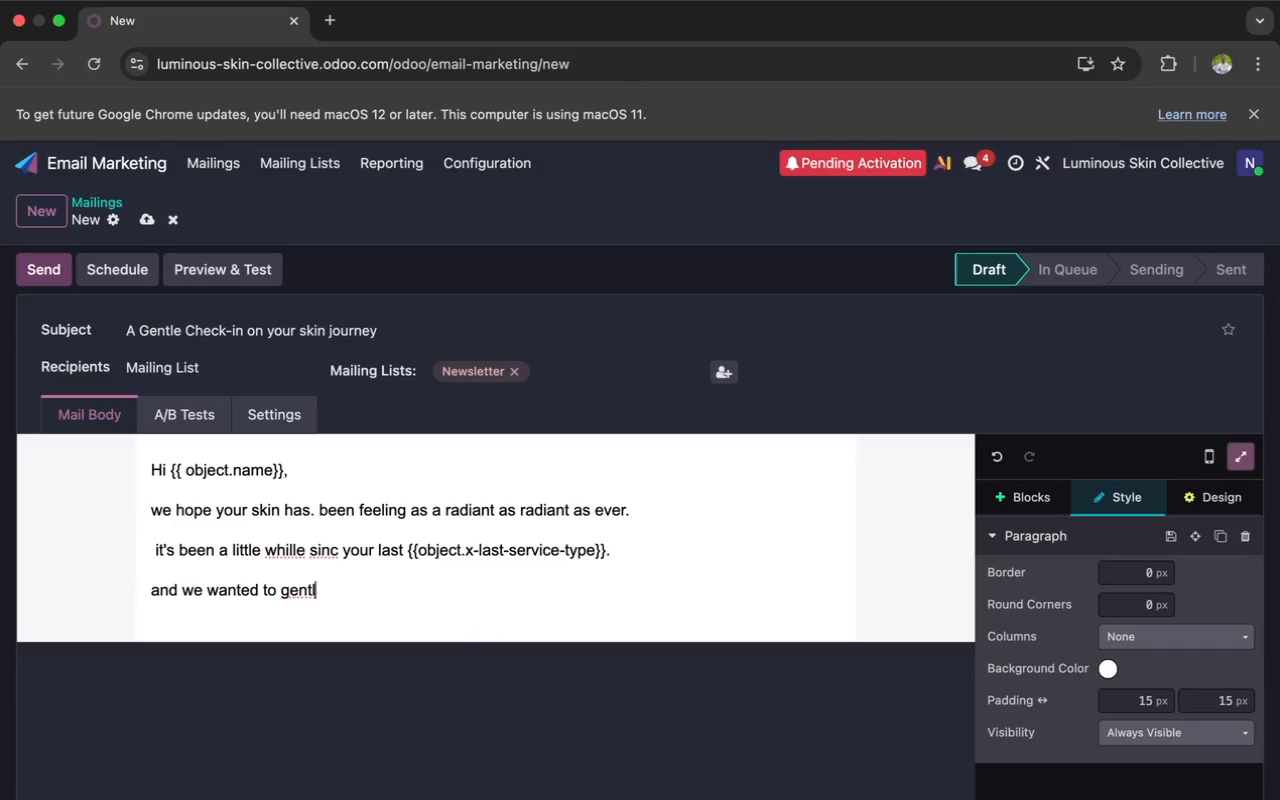 
wait(7.25)
 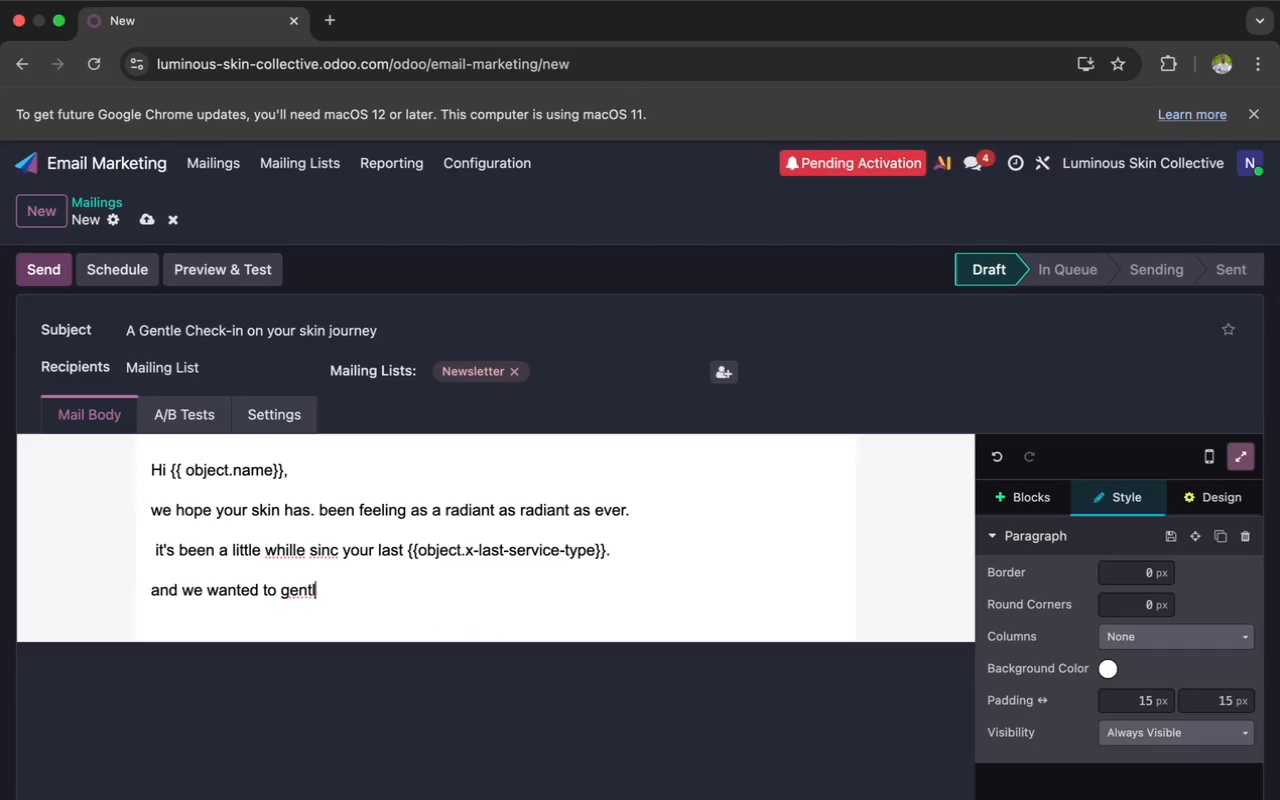 
key(Y)
 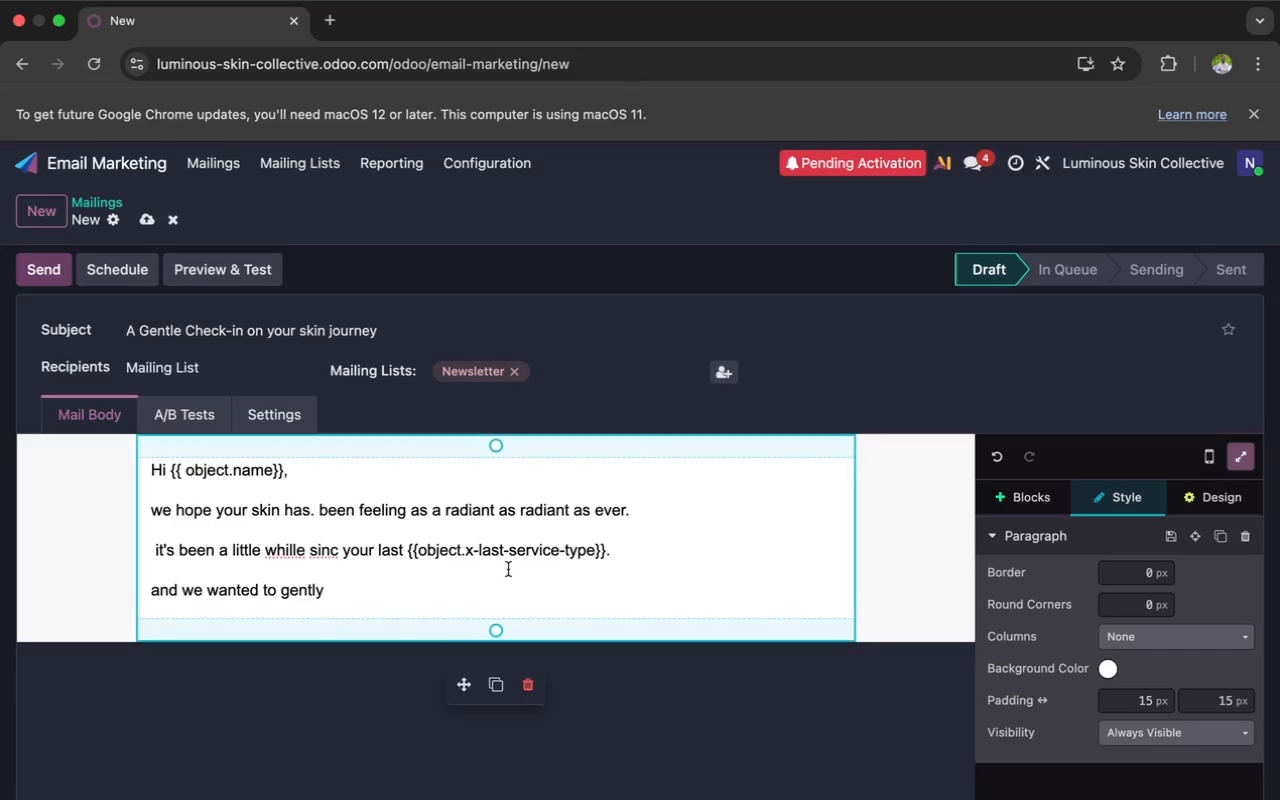 
wait(21.98)
 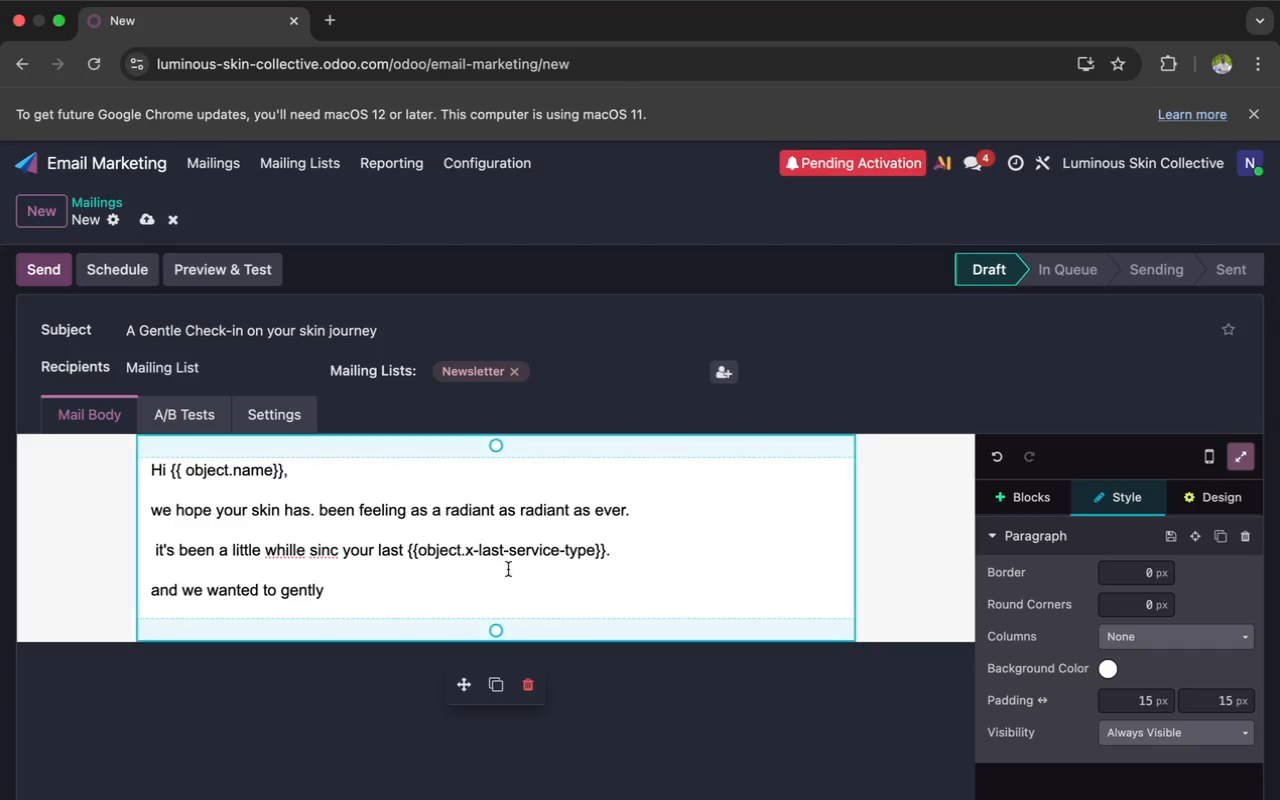 
left_click([152, 590])
 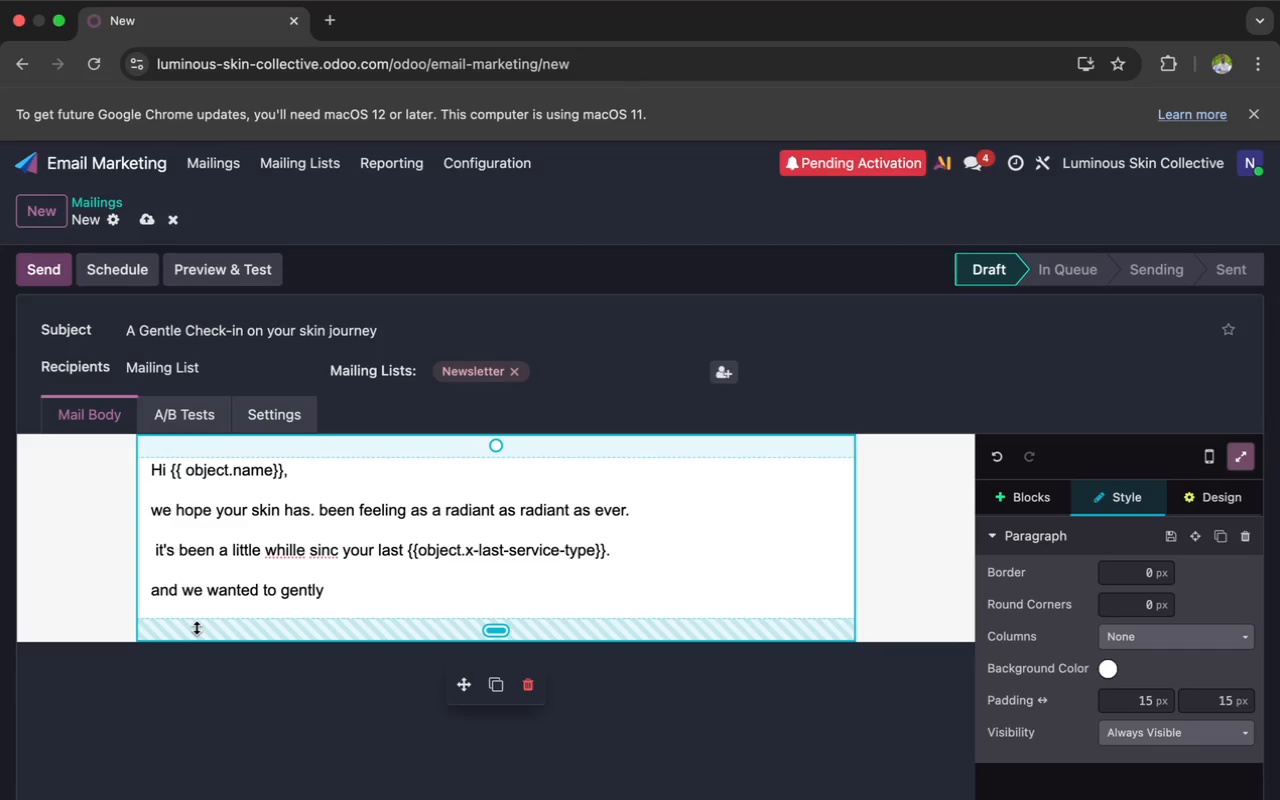 
key(Backspace)
 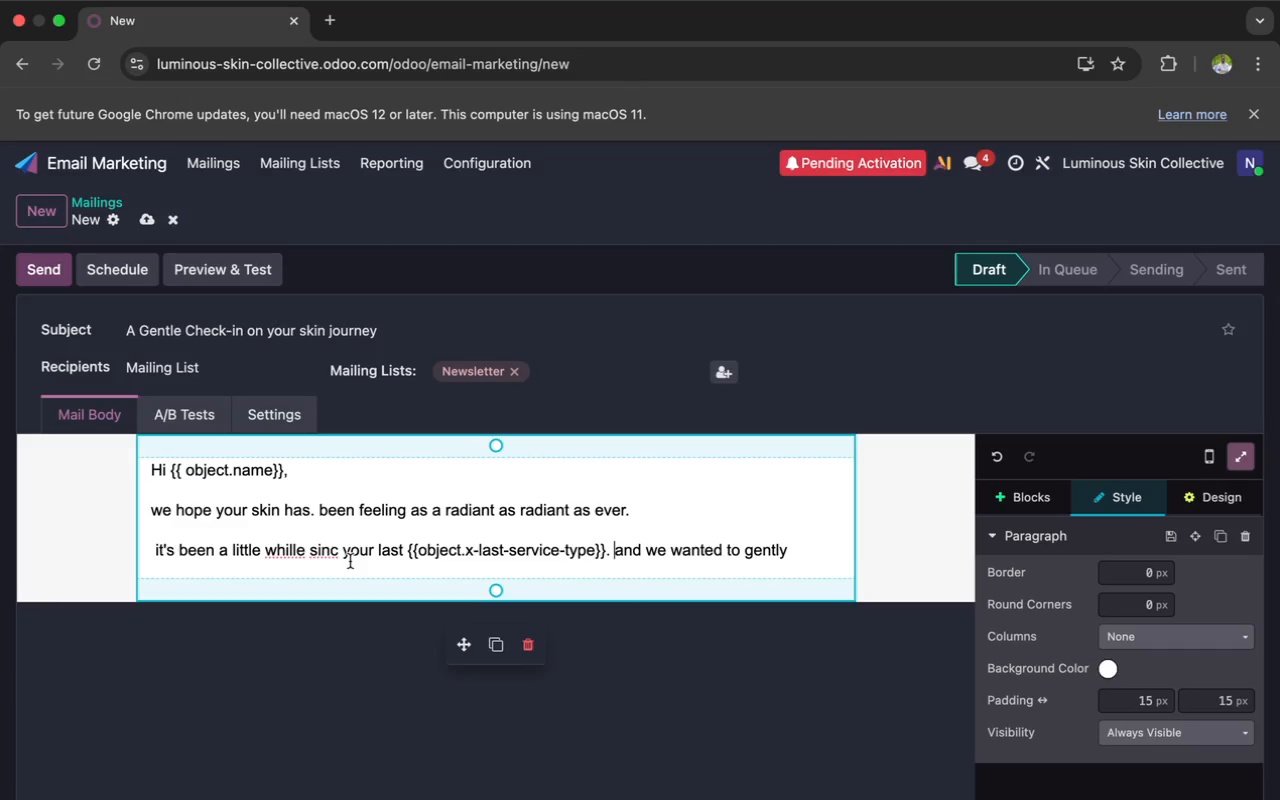 
wait(18.22)
 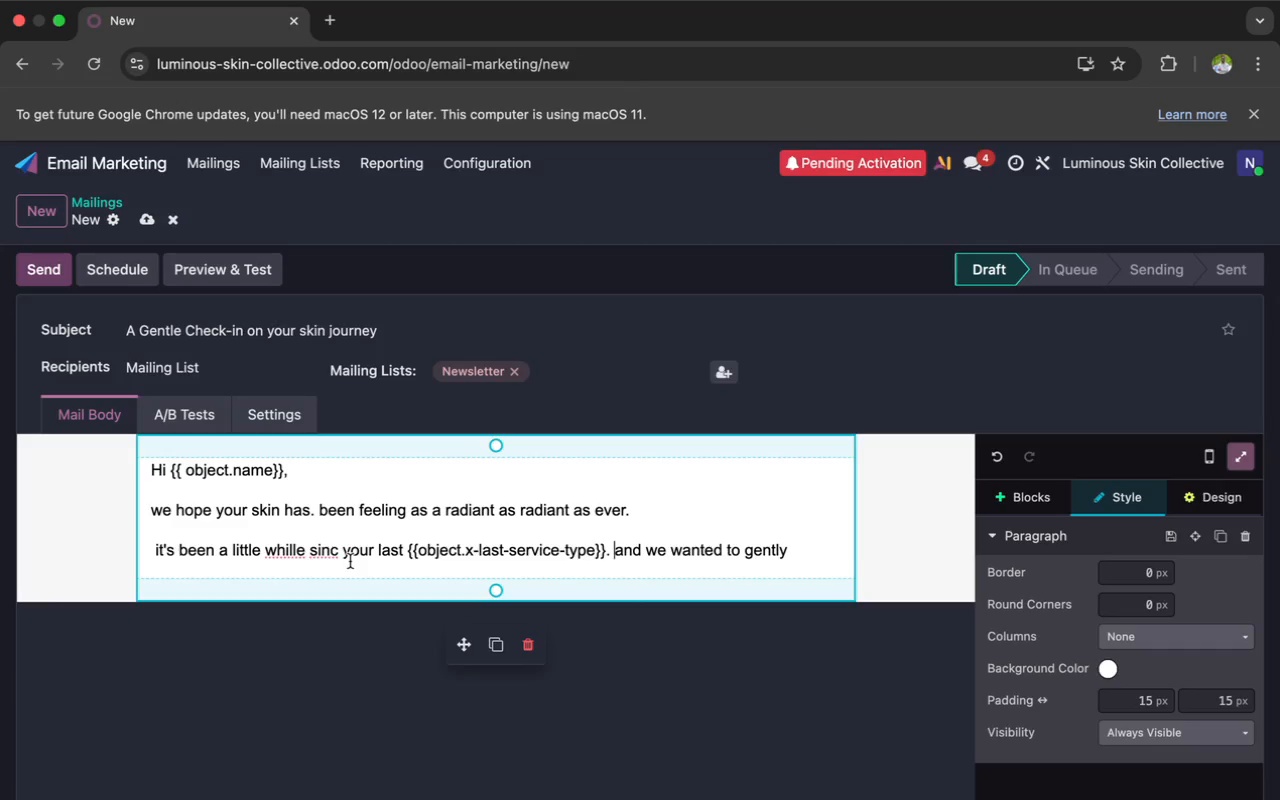 
left_click([790, 549])
 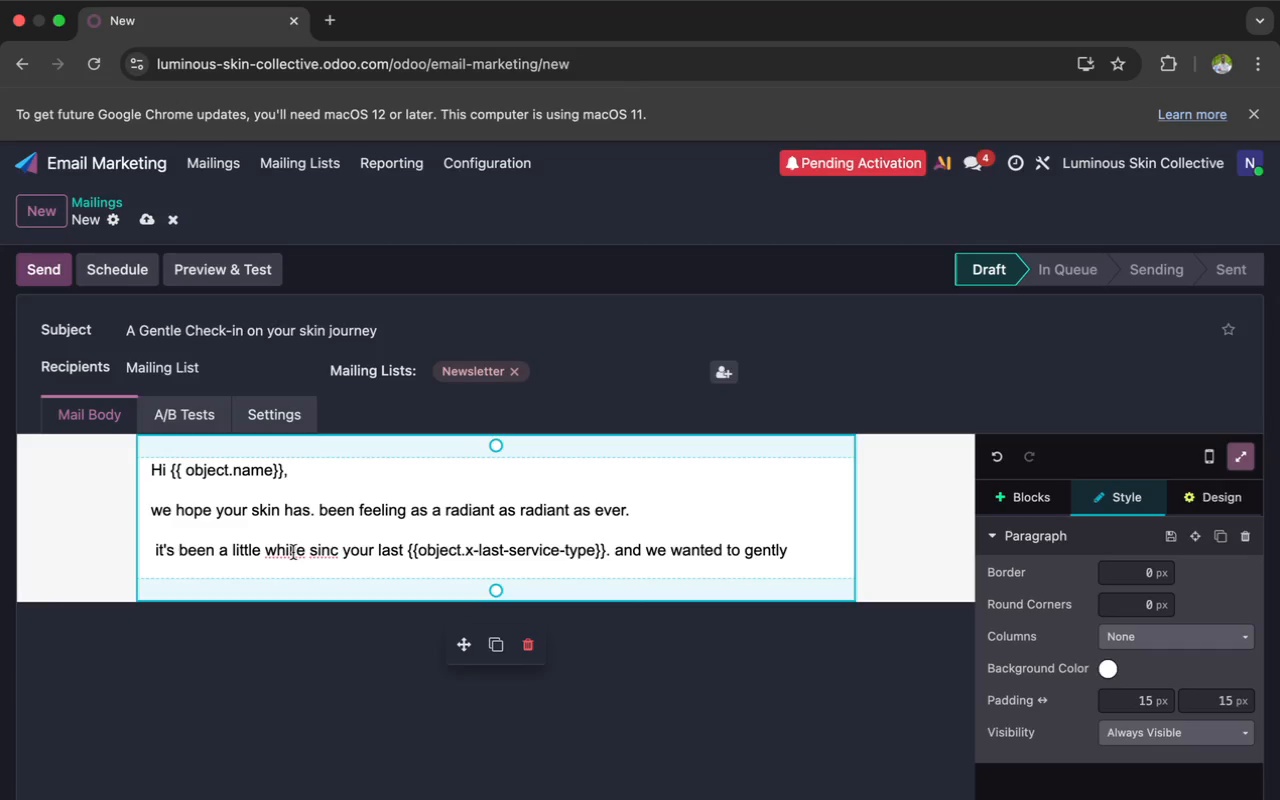 
left_click([290, 549])
 